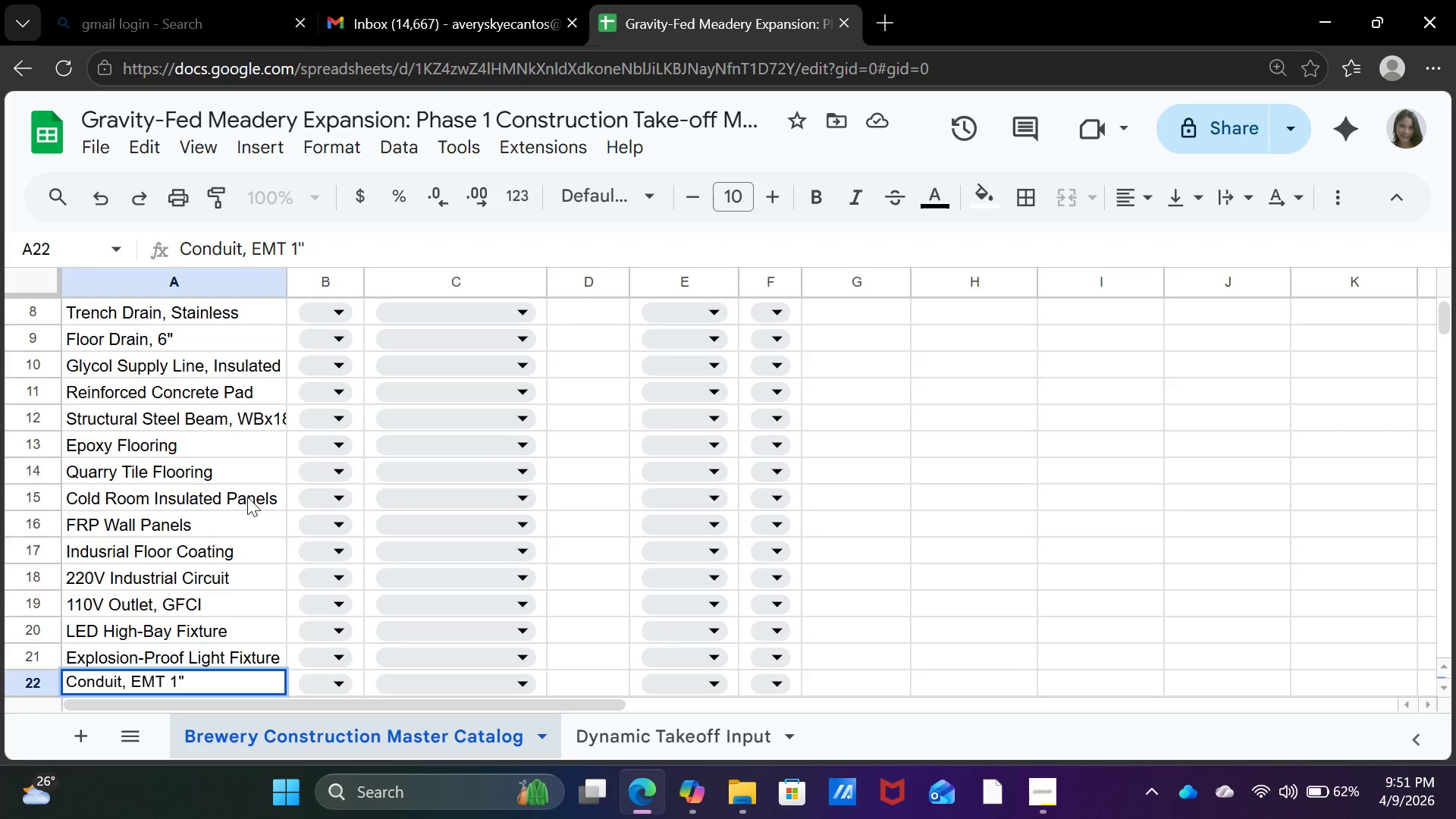 
key(Enter)
 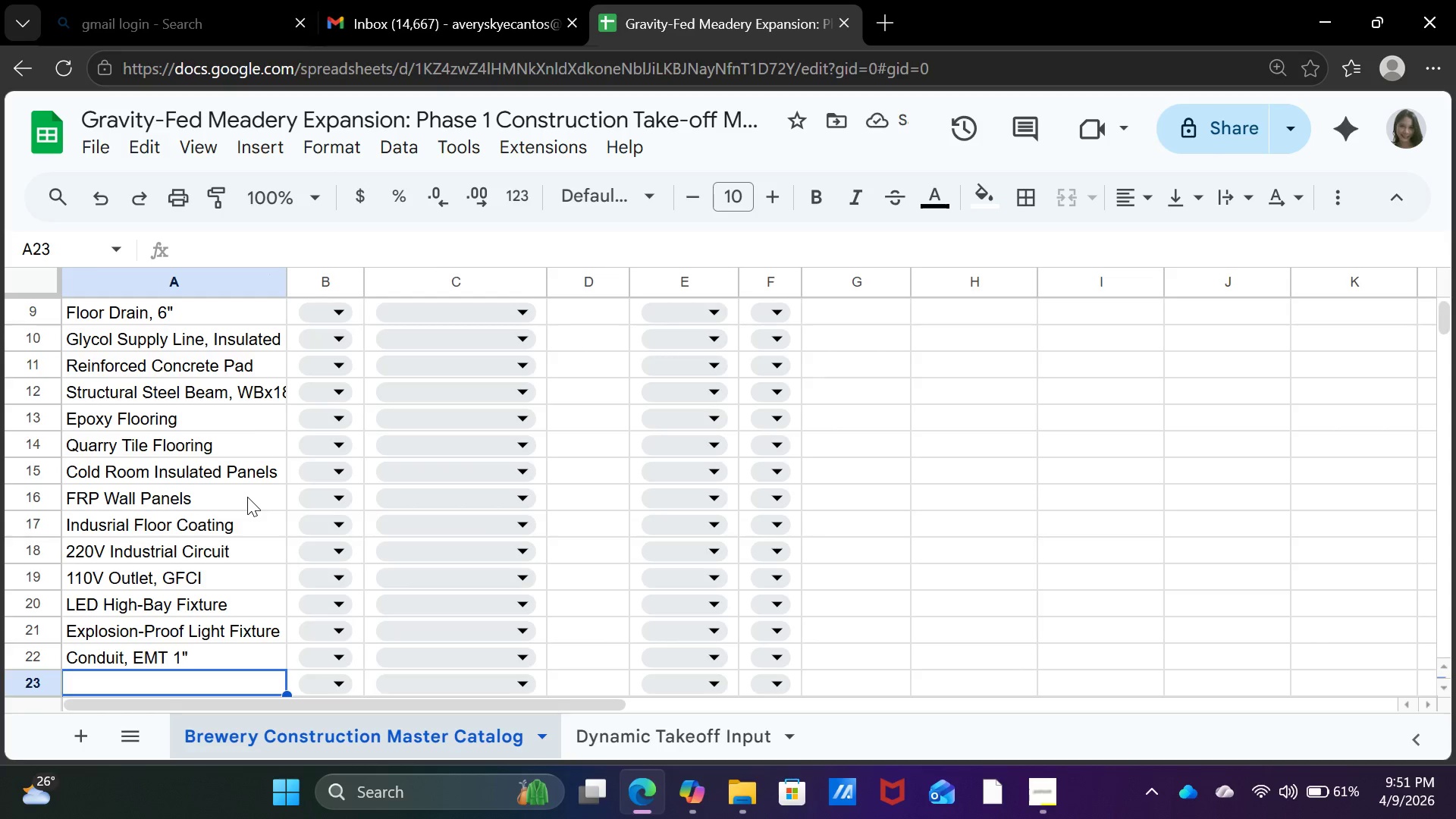 
key(Shift+ShiftRight)
 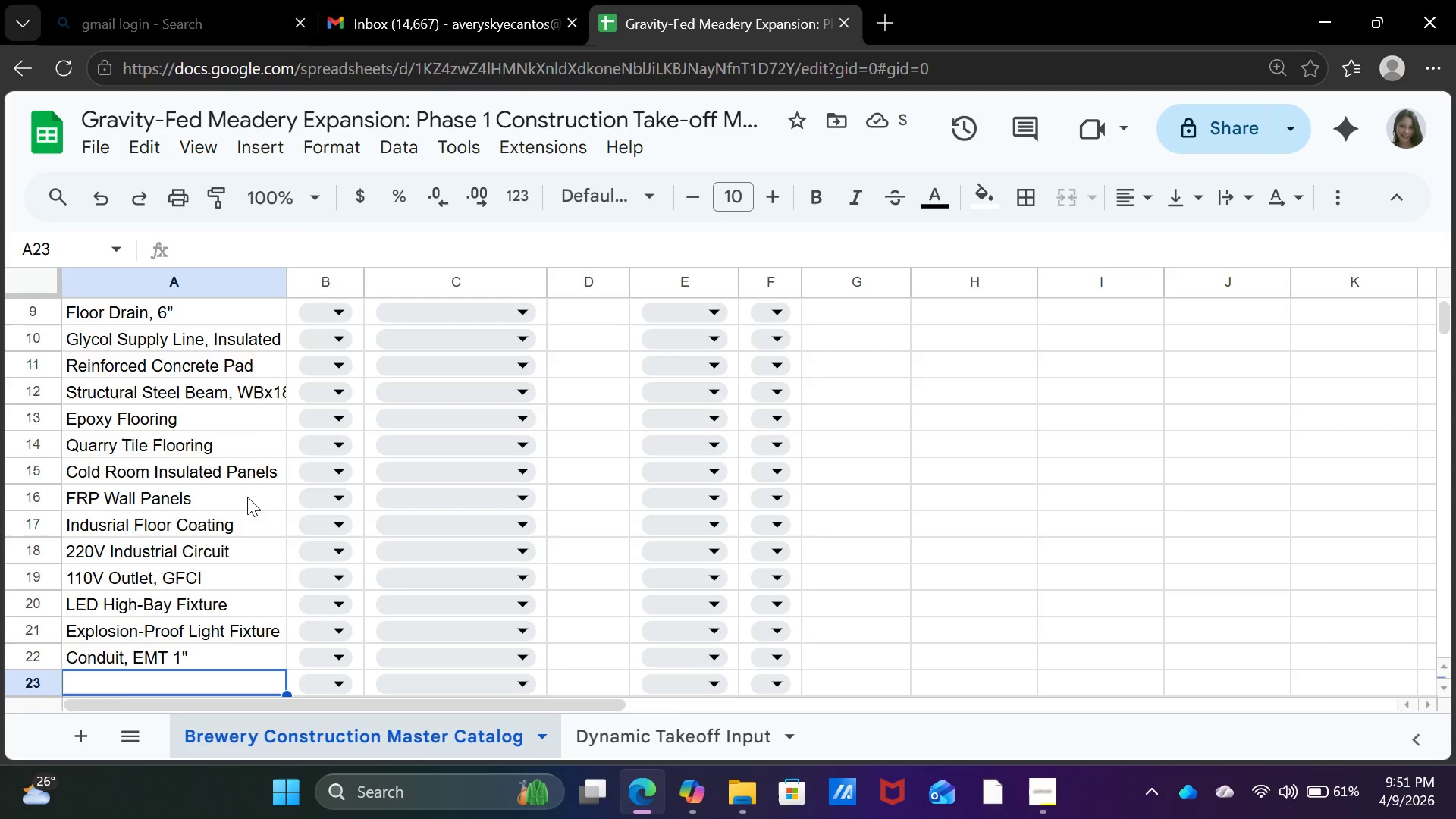 
key(ArrowUp)
 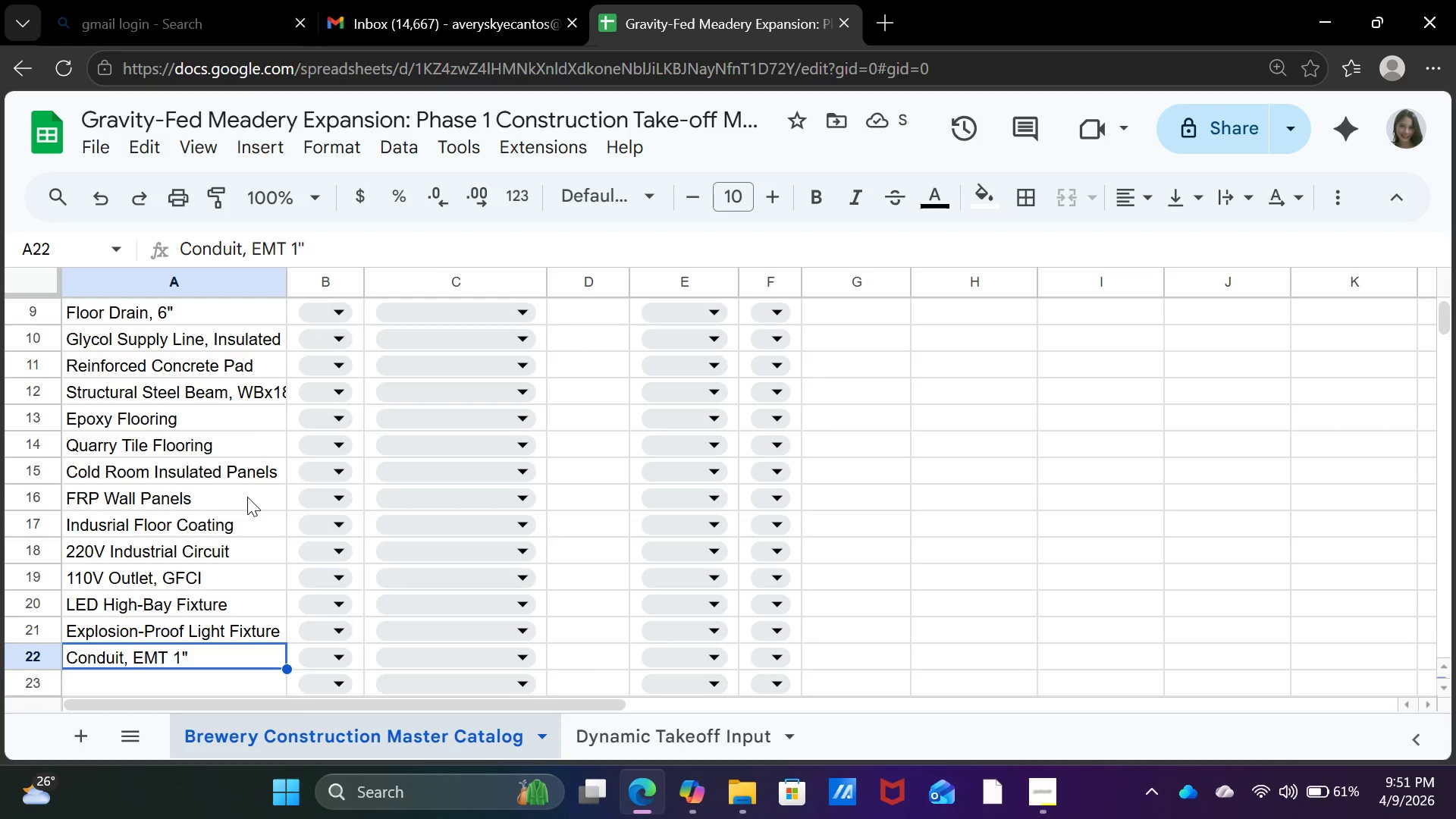 
key(Control+C)
 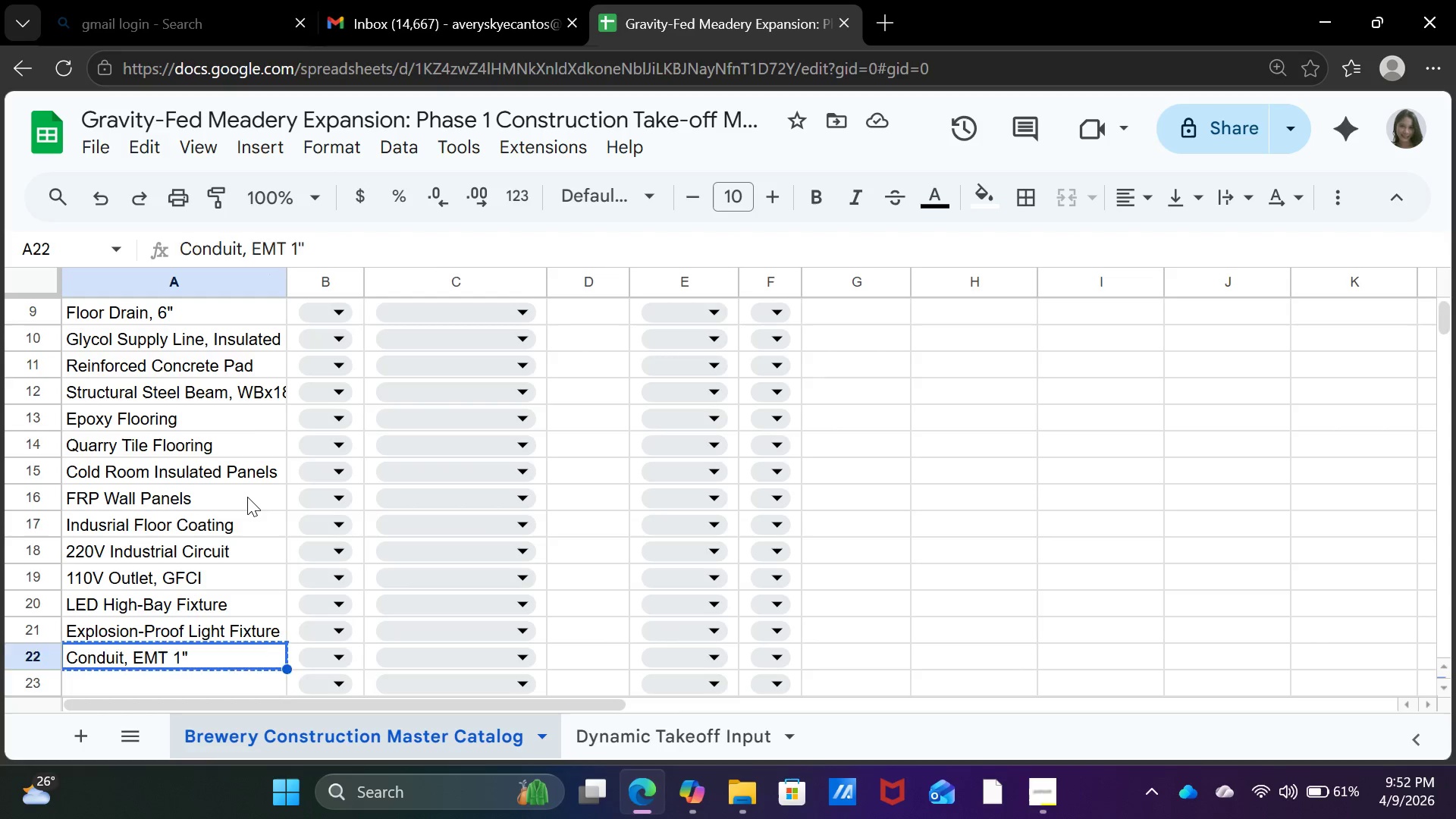 
key(ArrowDown)
 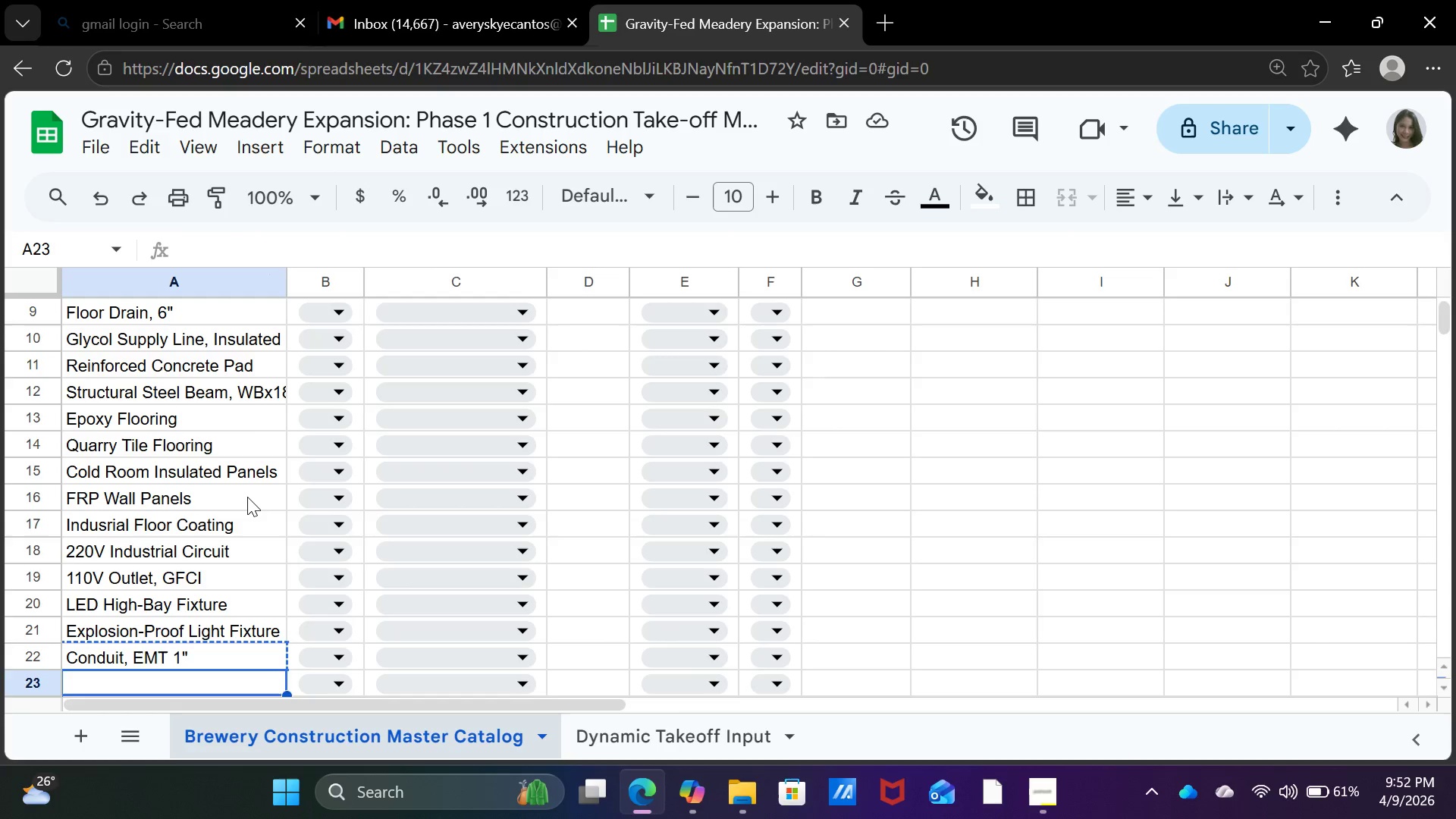 
key(Enter)
 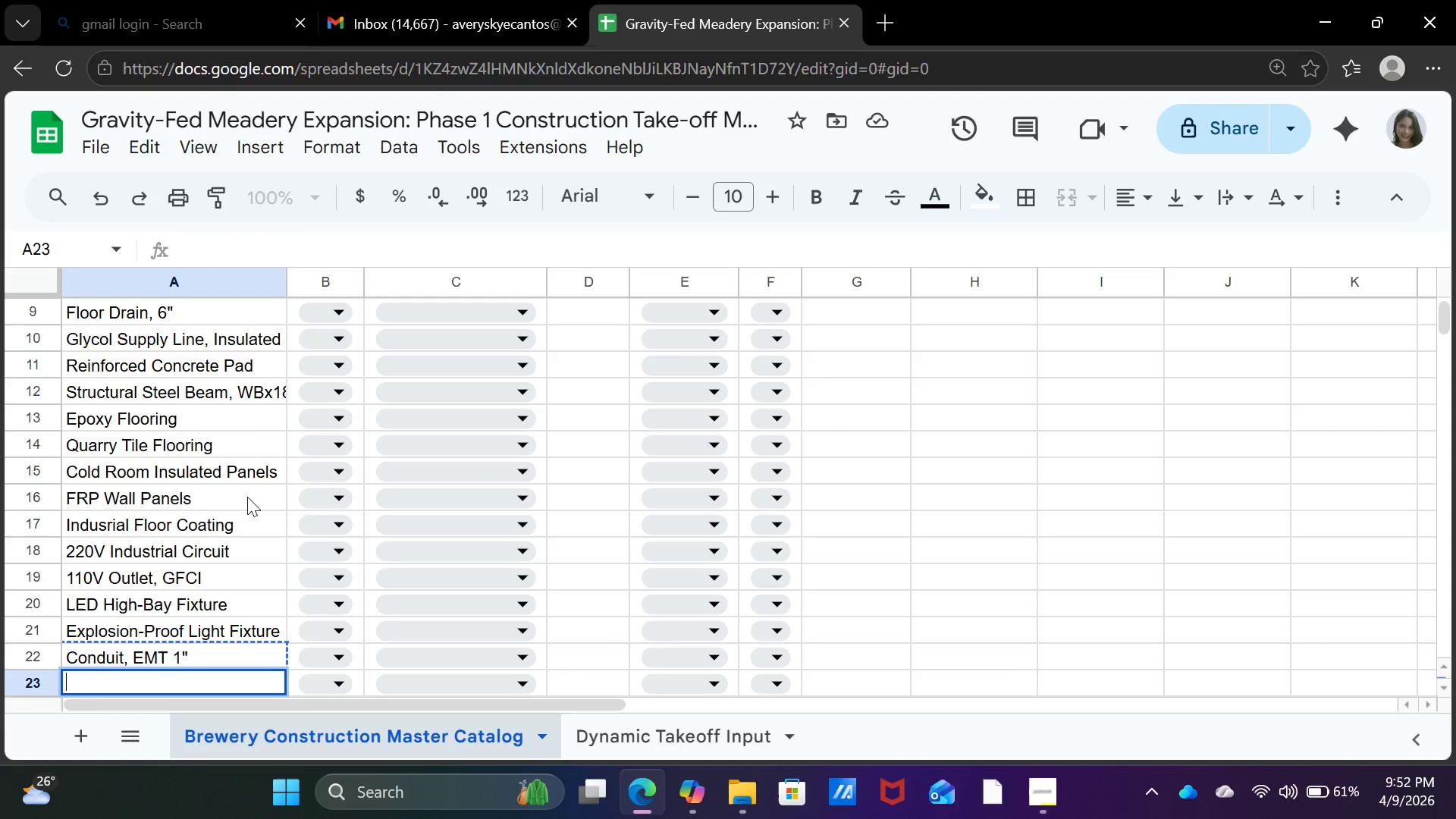 
key(Control+V)
 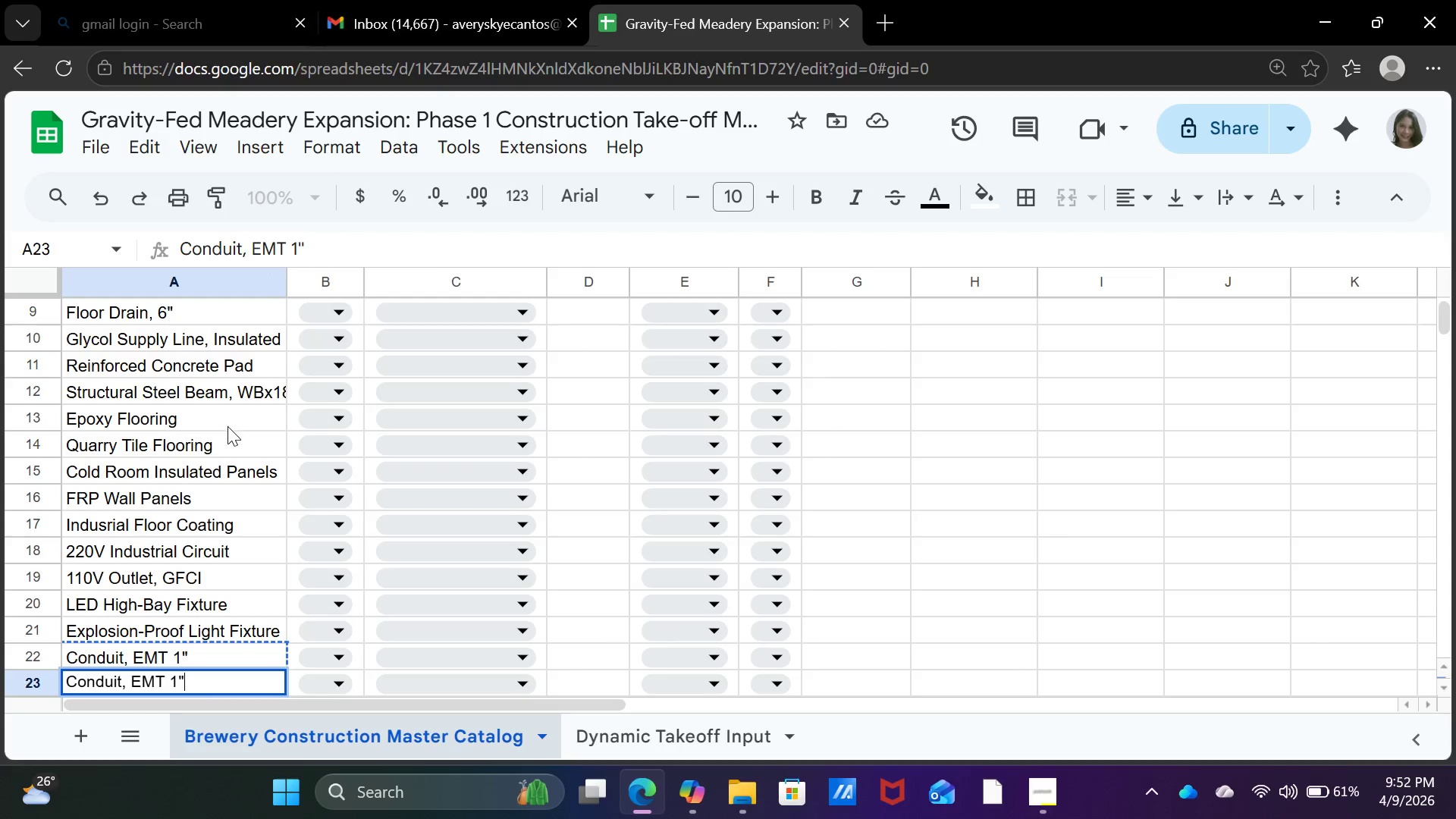 
scroll: coordinate [227, 430], scroll_direction: down, amount: 2.0
 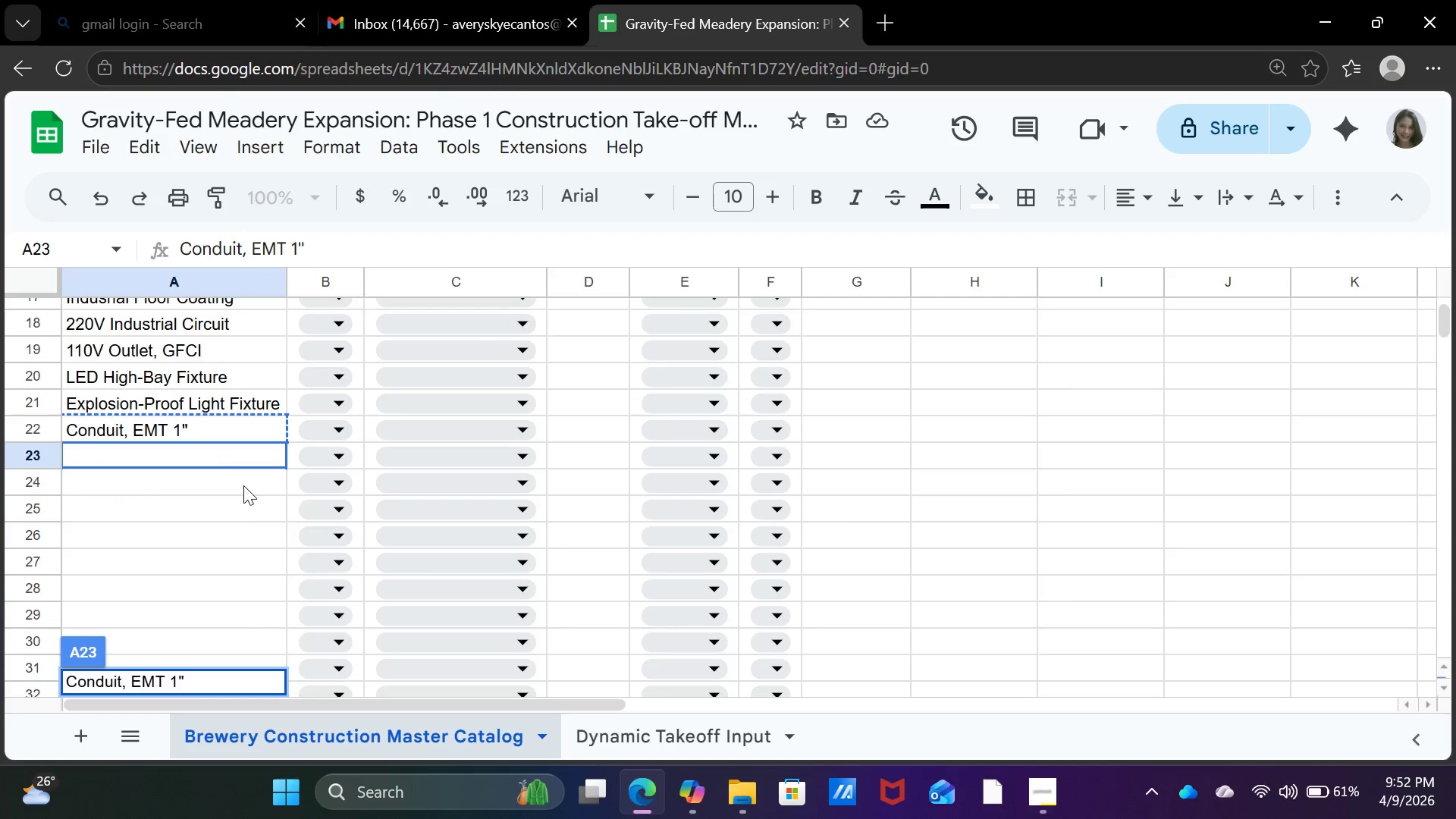 
key(Enter)
 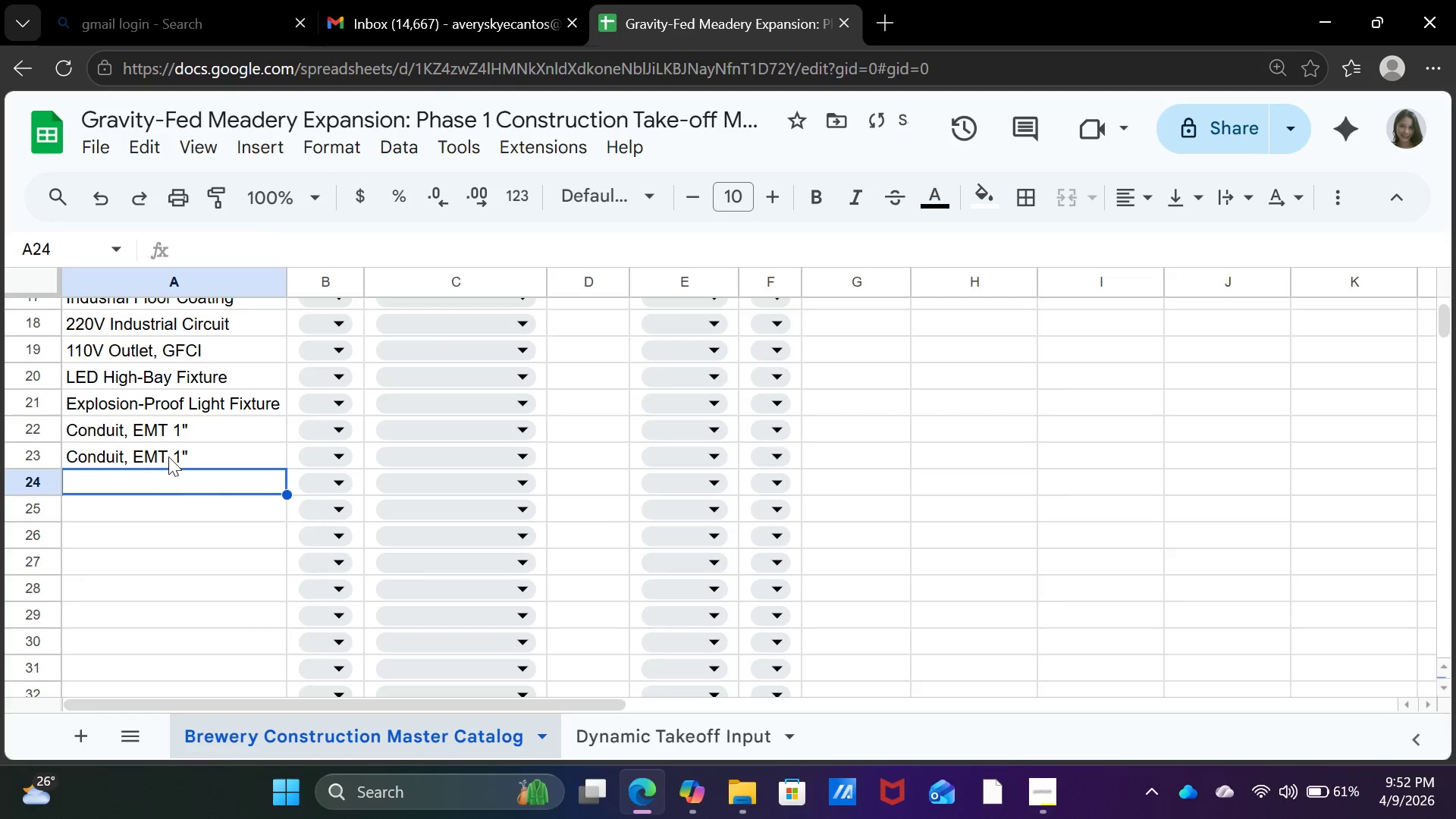 
left_click([168, 457])
 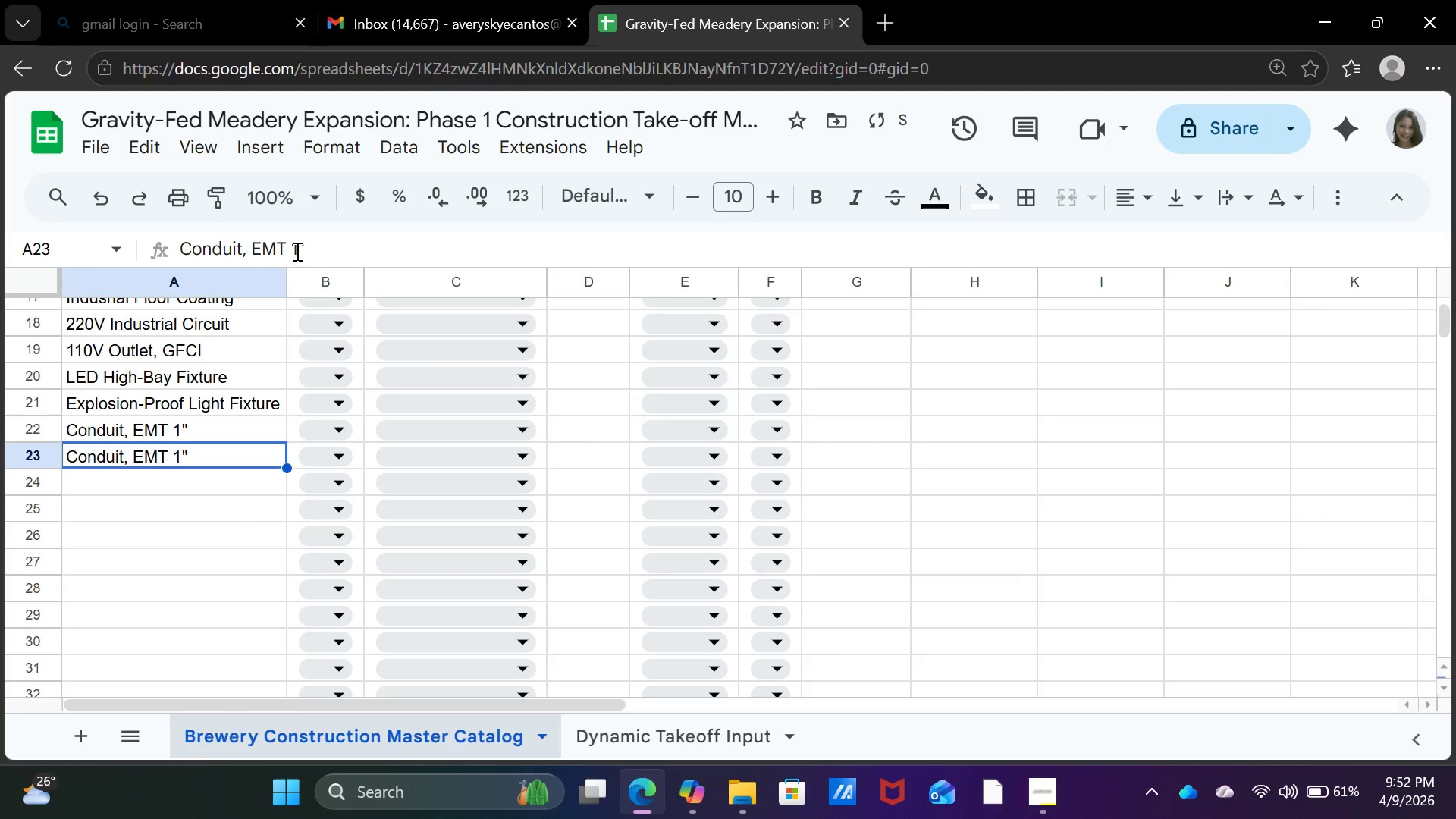 
left_click([297, 247])
 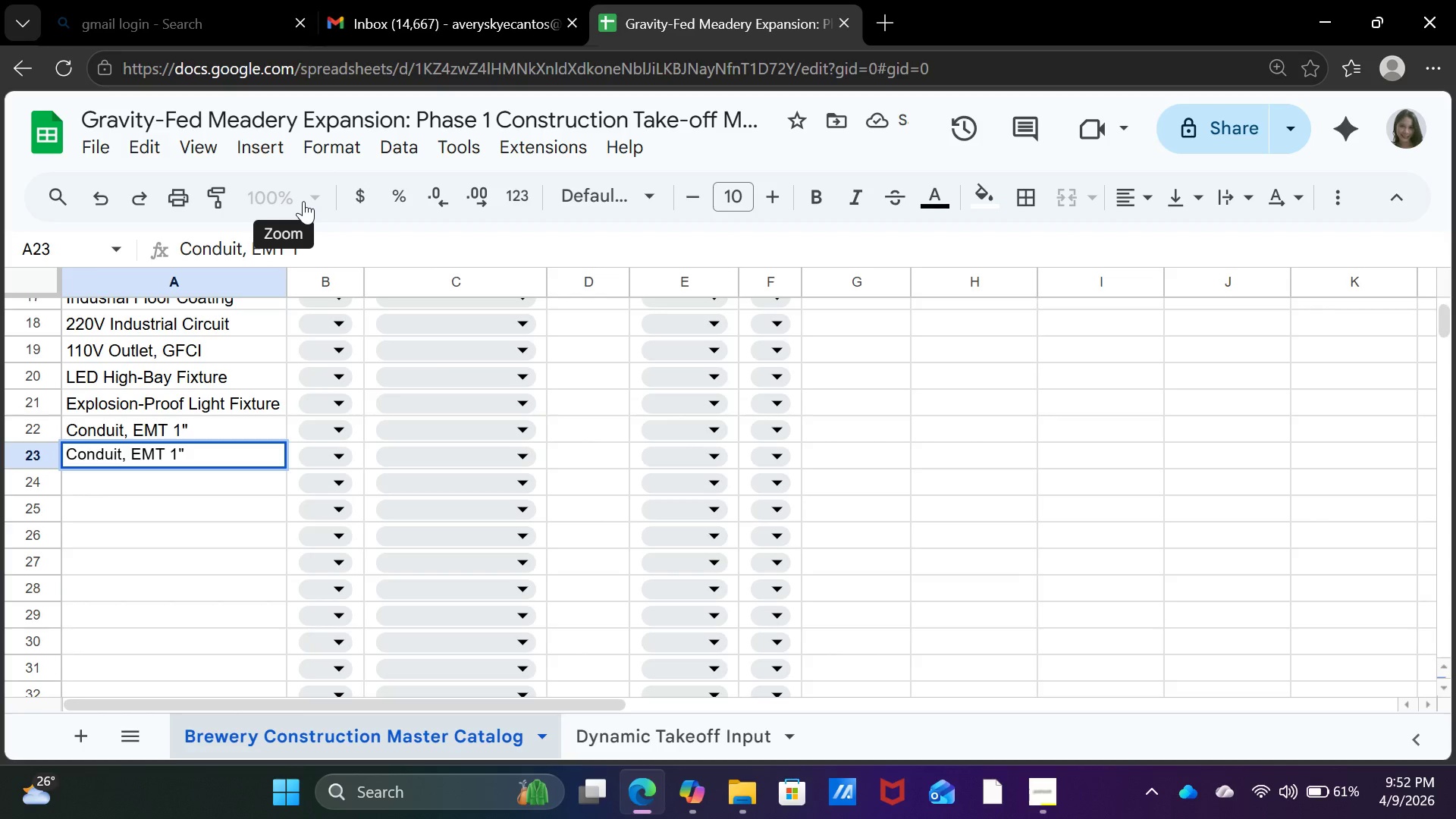 
key(Backspace)
 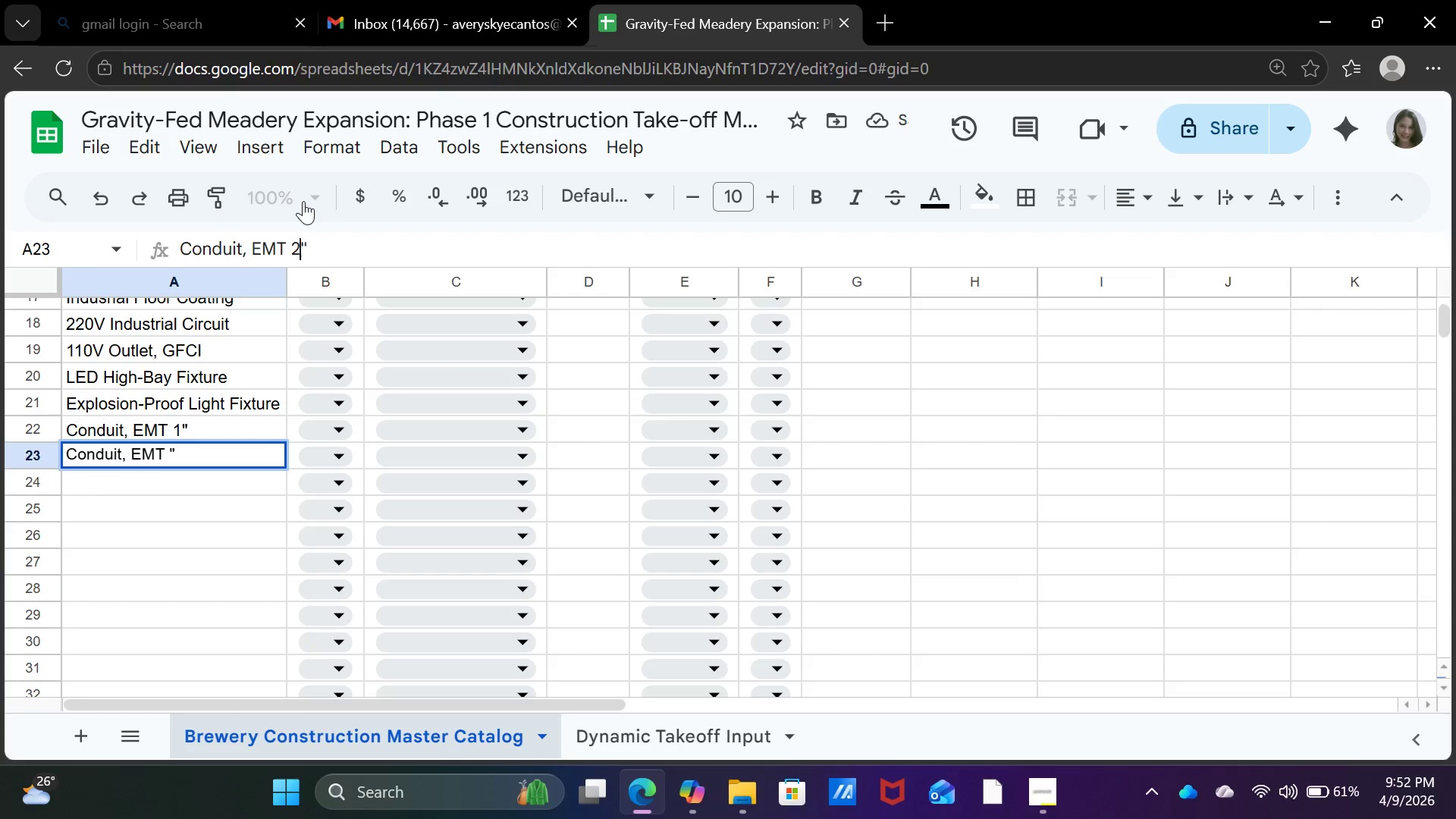 
key(2)
 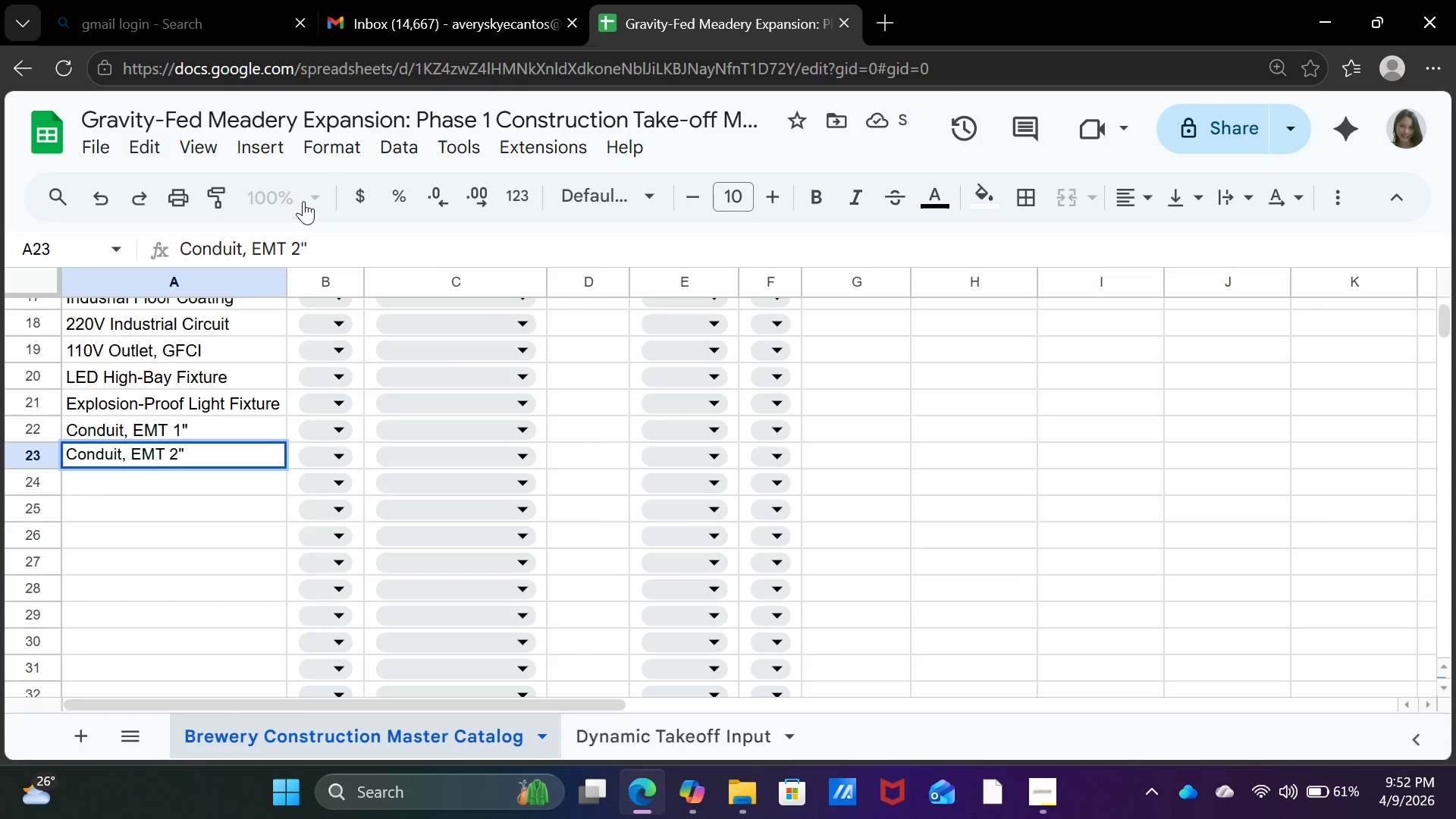 
key(Enter)
 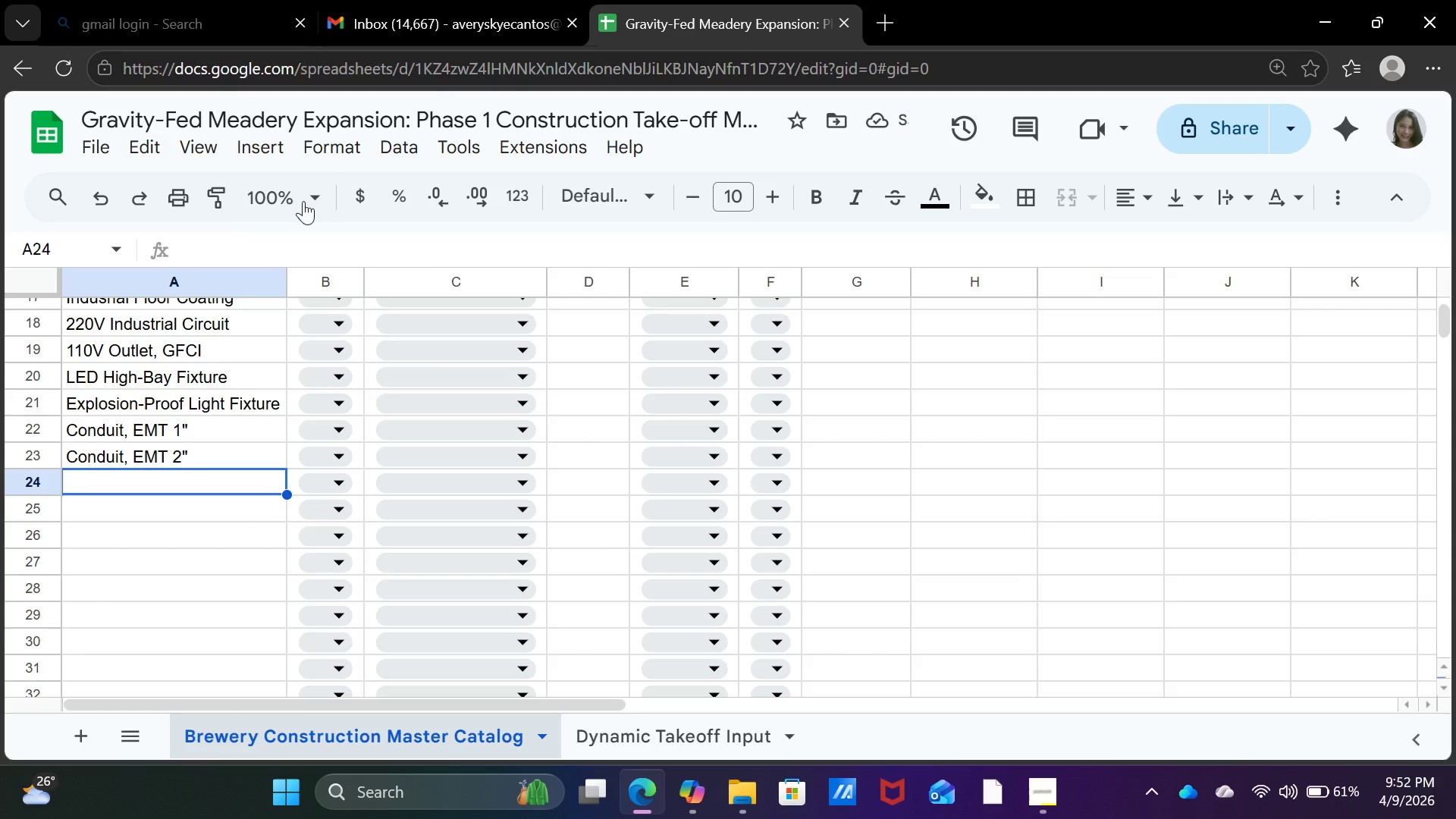 
type(Electrical Panel, 200A)
 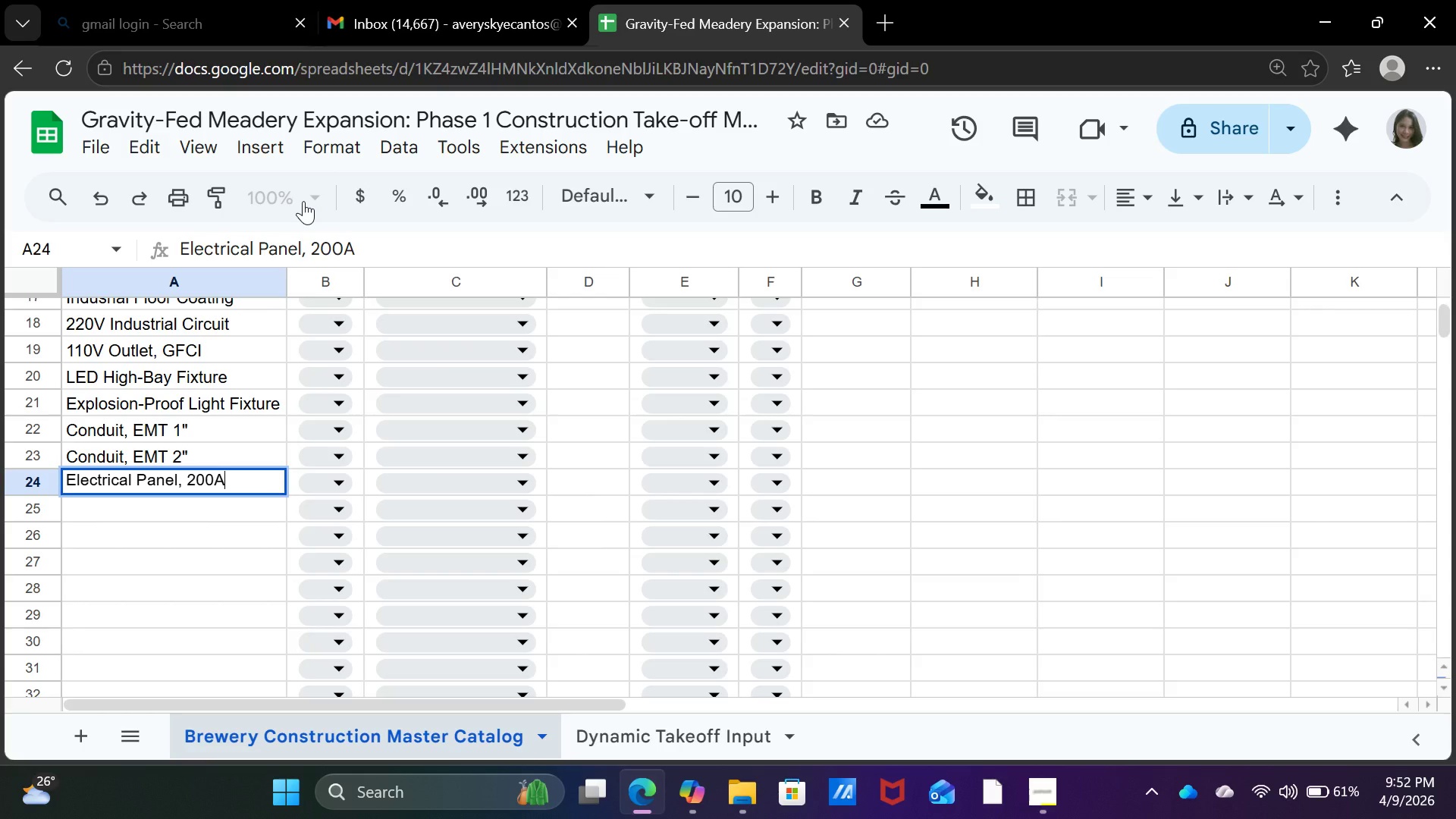 
key(Enter)
 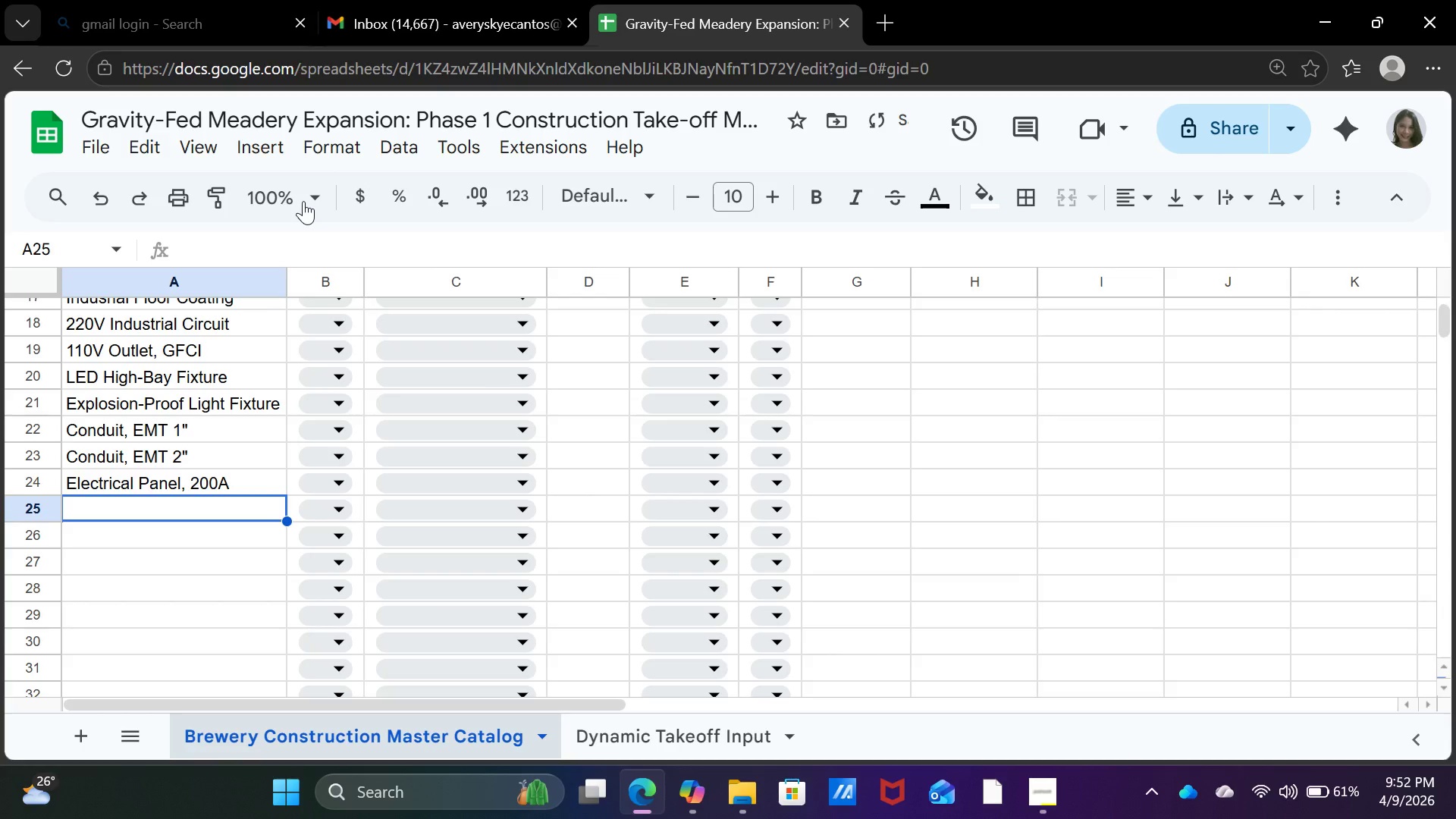 
type(Brewery Pump)
 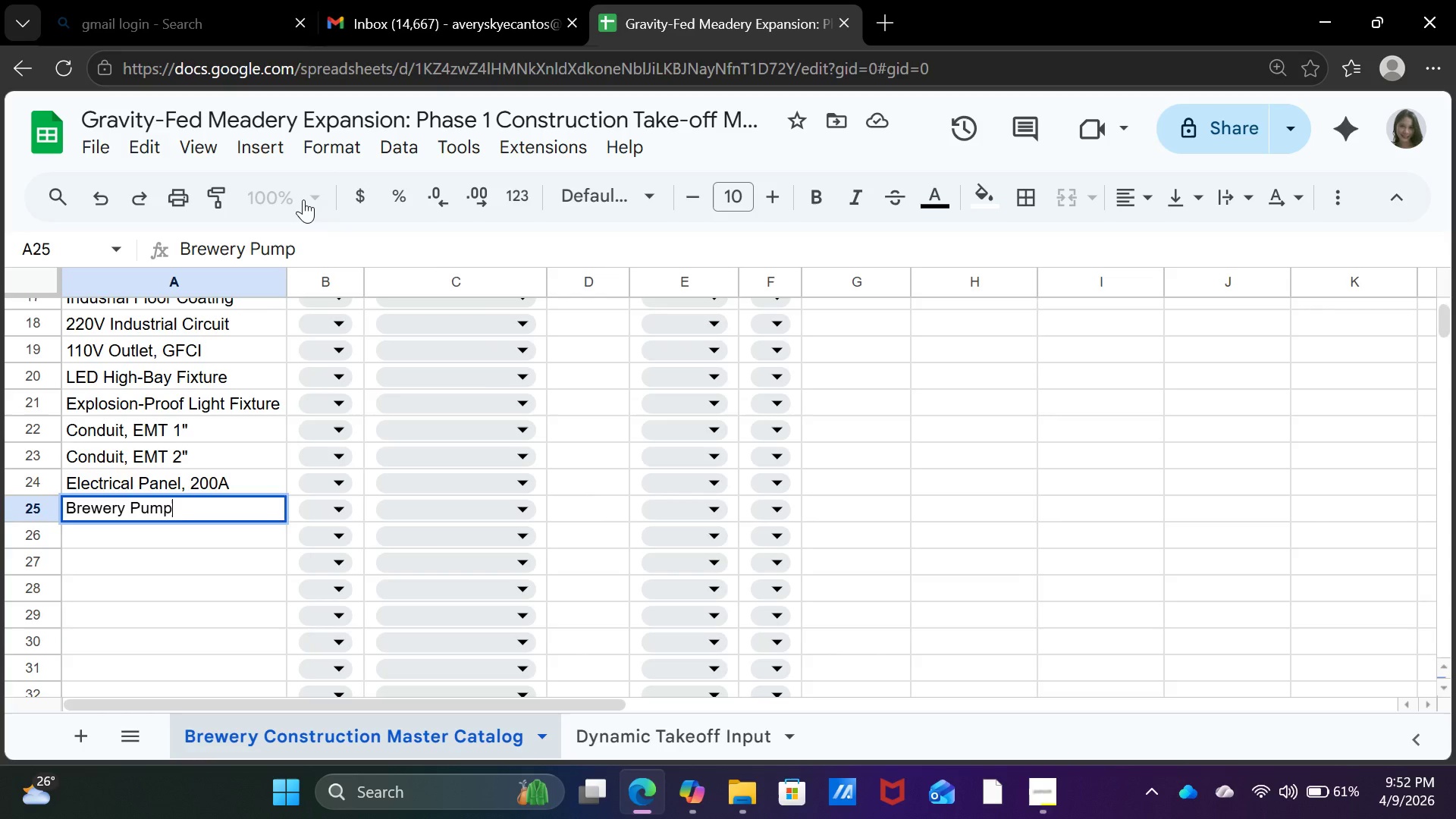 
type(, Stainless)
 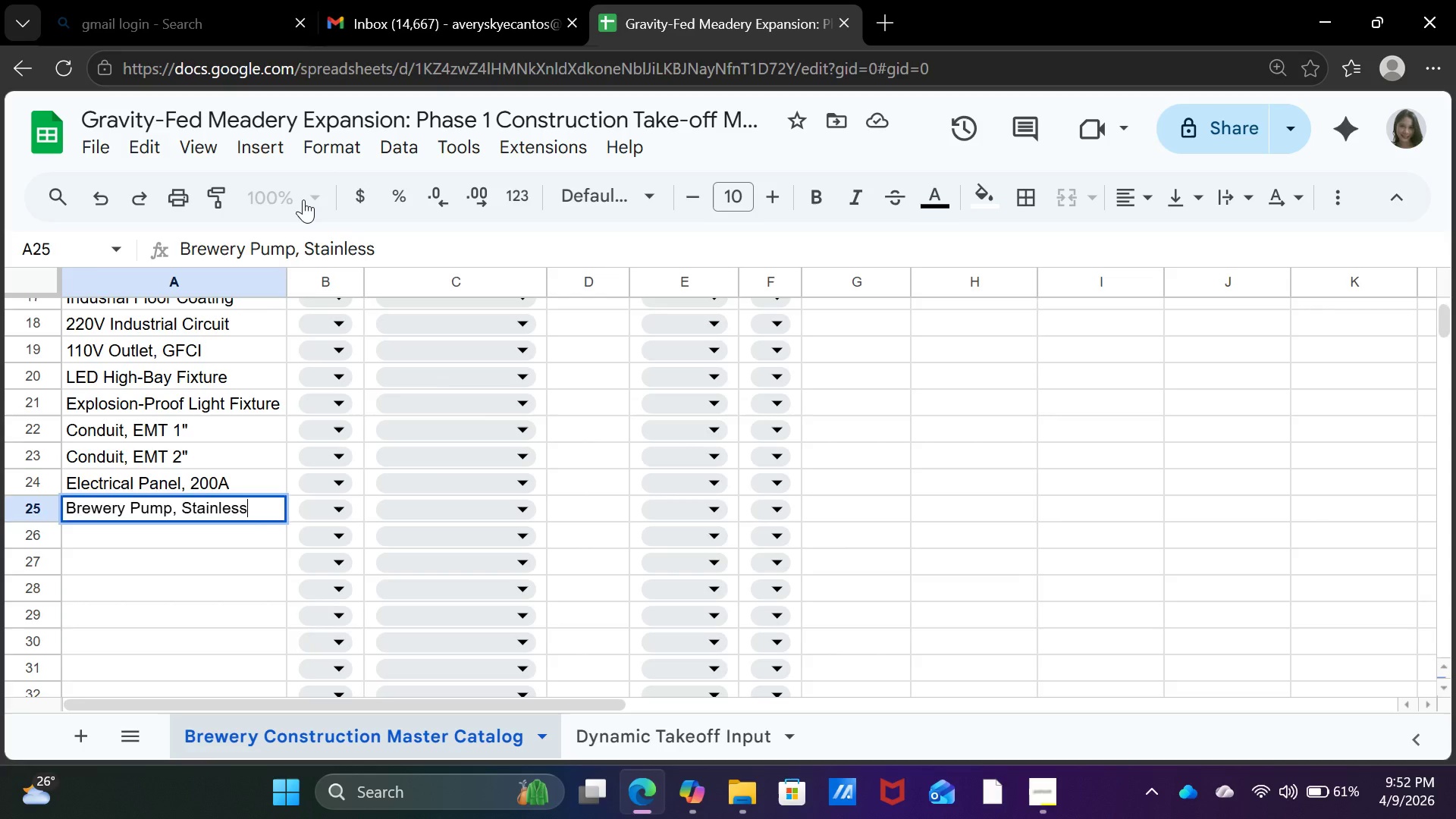 
key(Enter)
 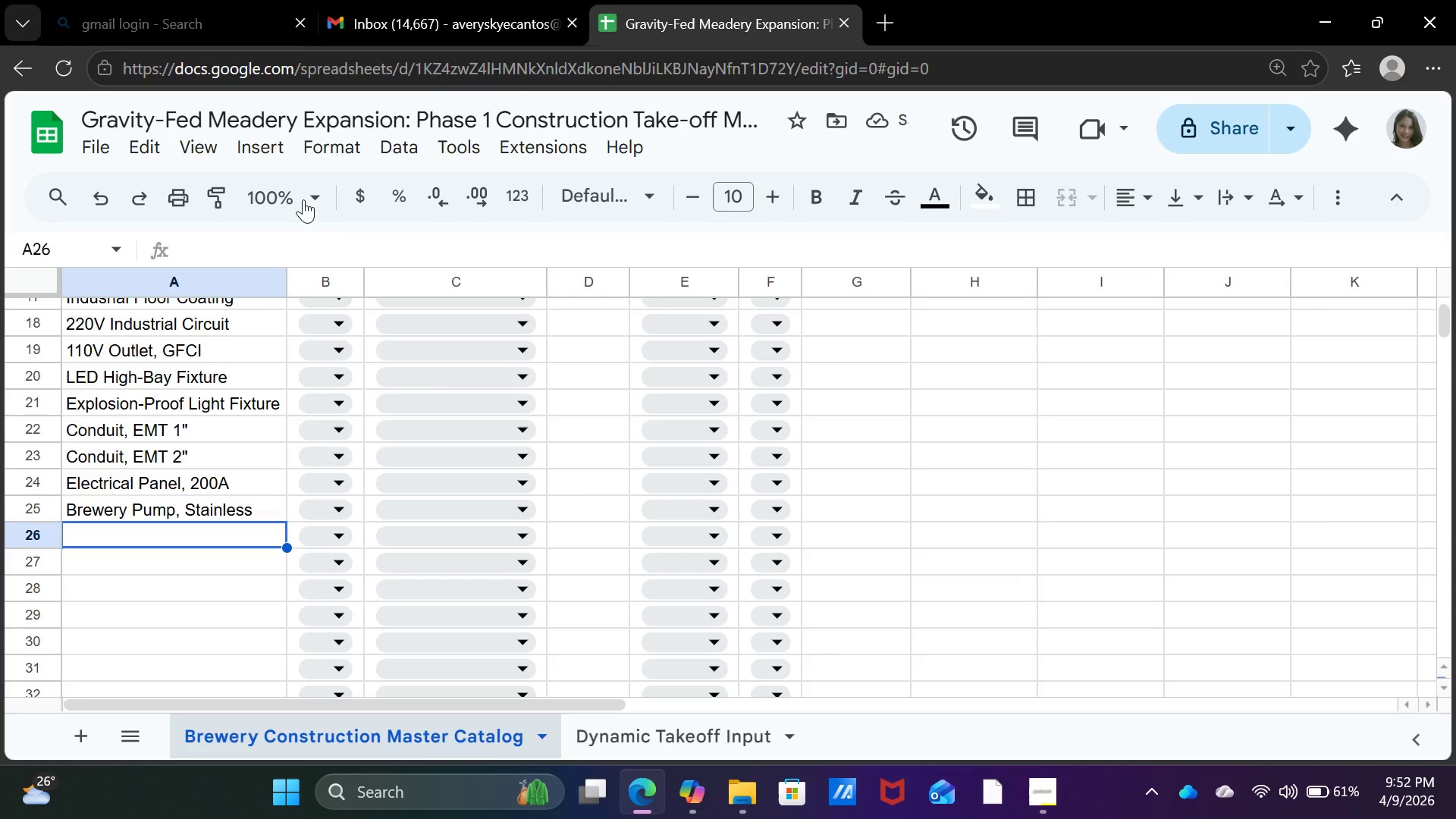 
type(Heat Exchange)
 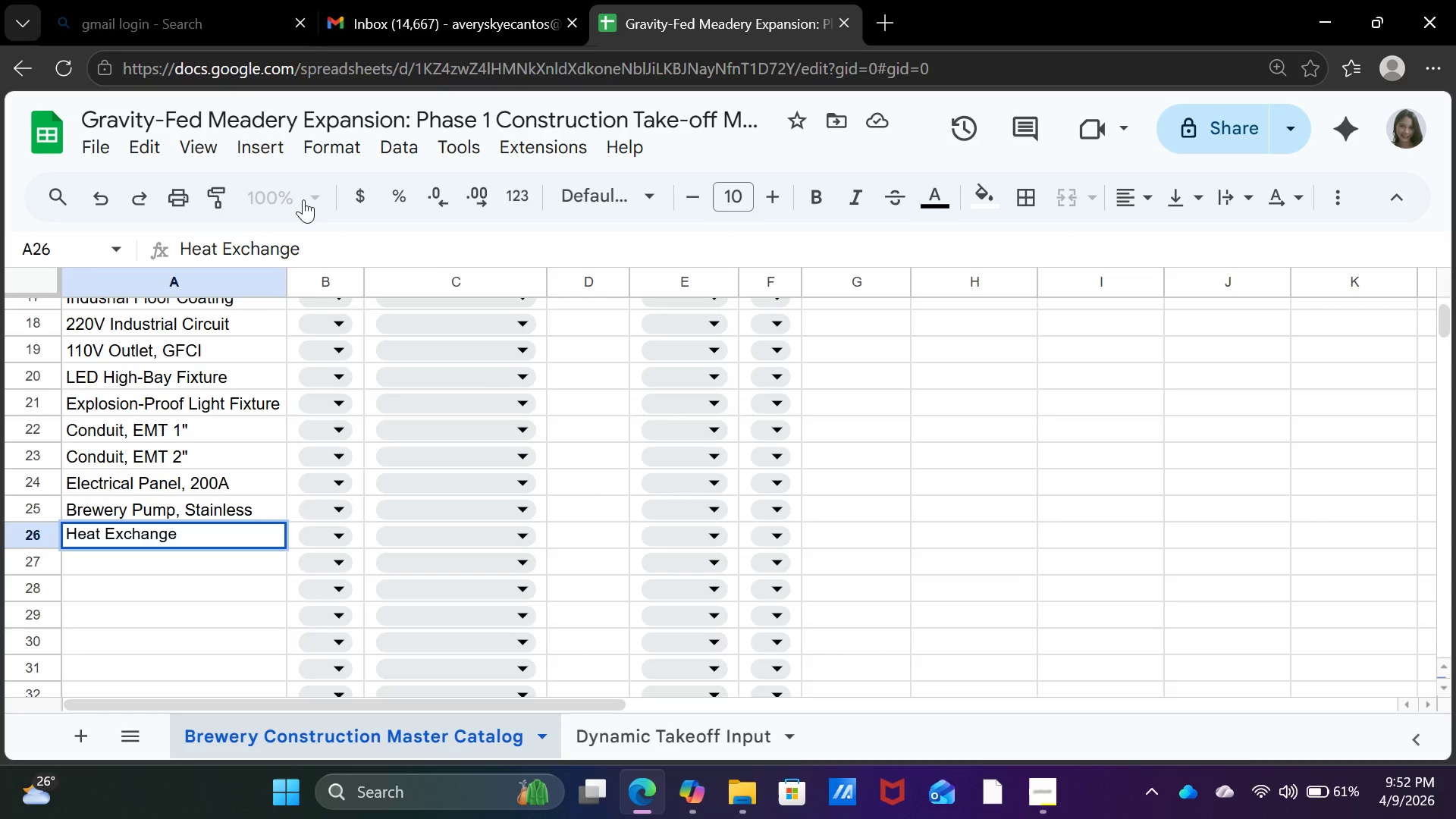 
wait(6.56)
 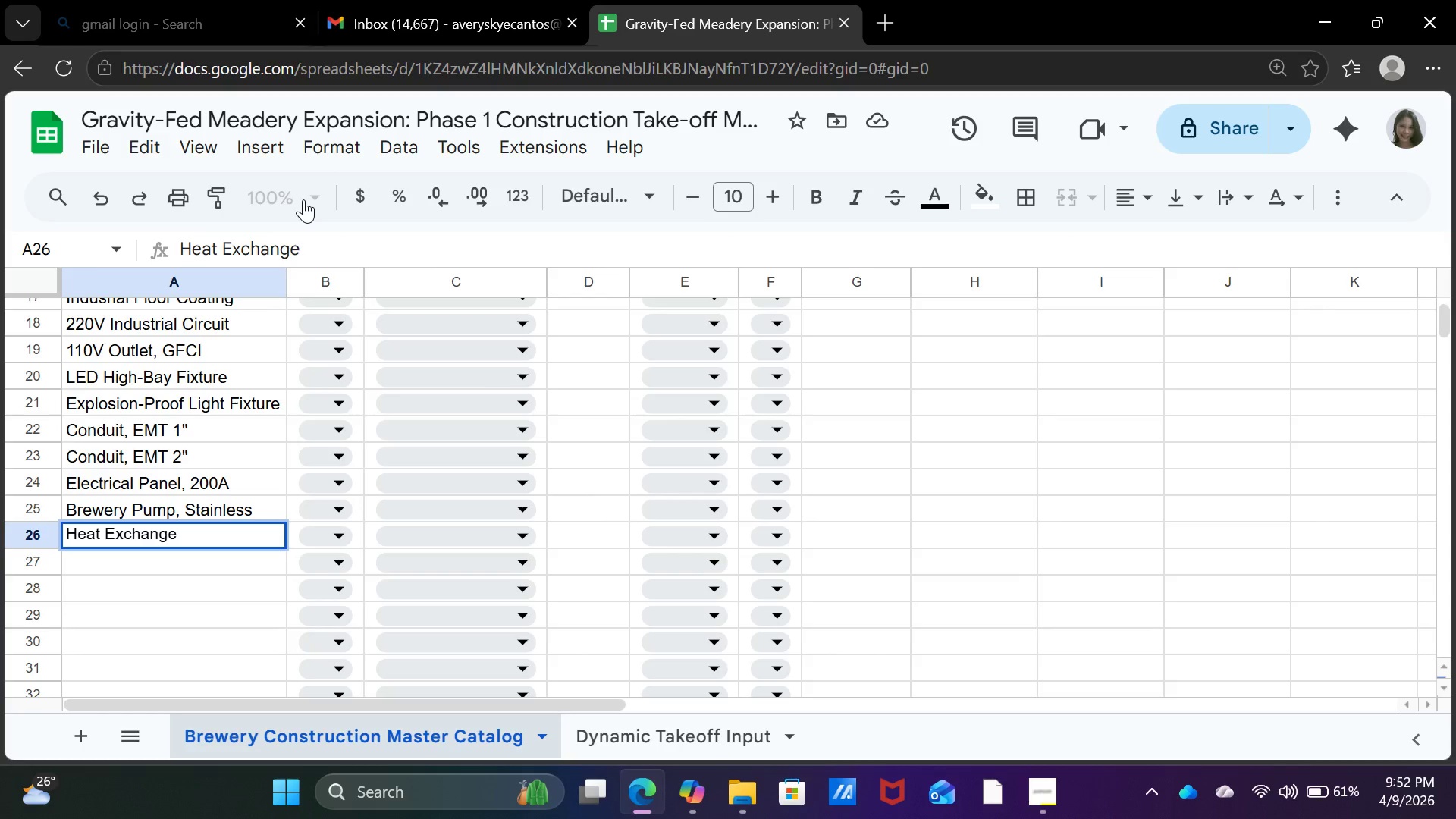 
type(r, Plate TY)
key(Backspace)
type(ype)
 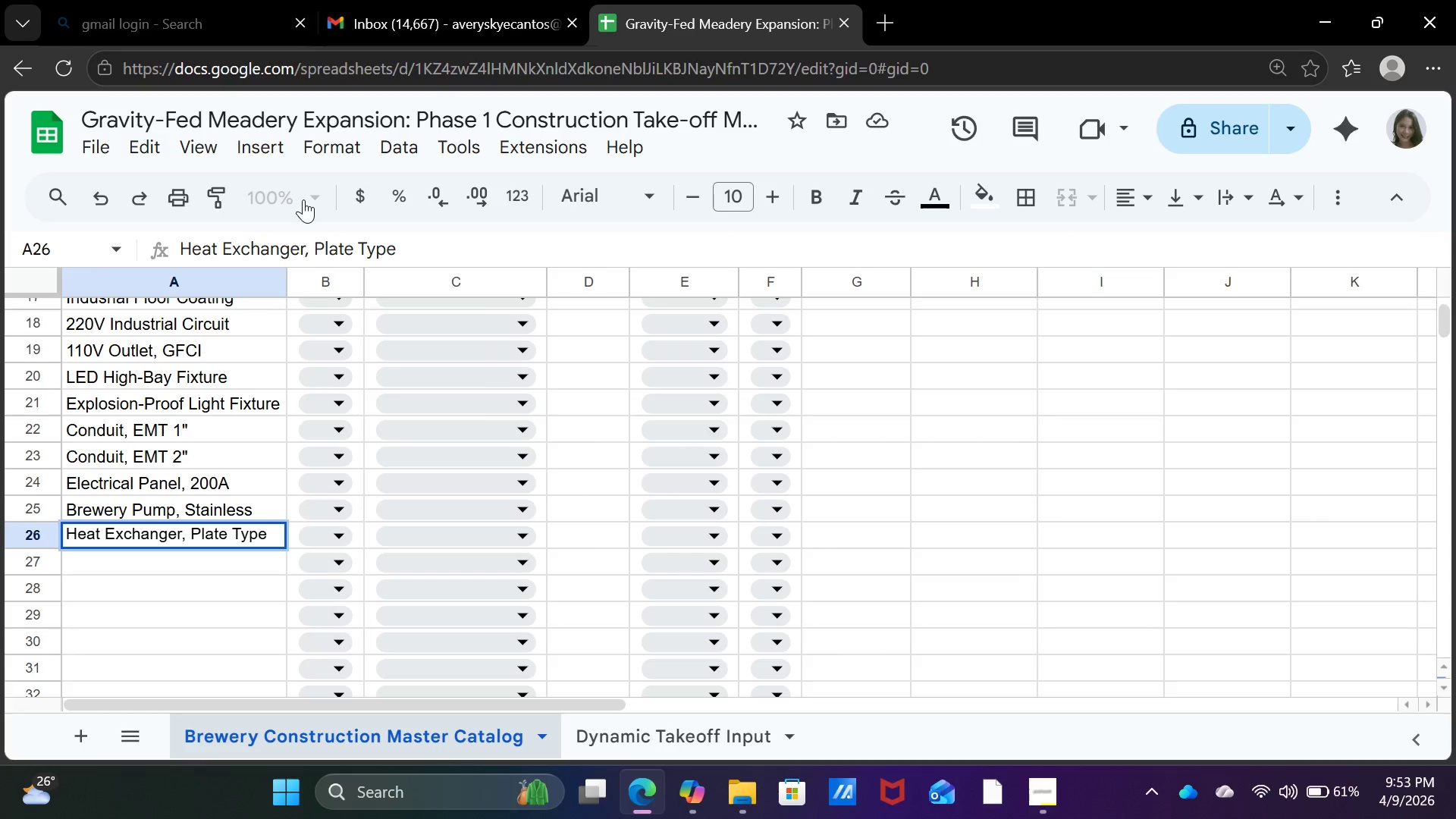 
key(Enter)
 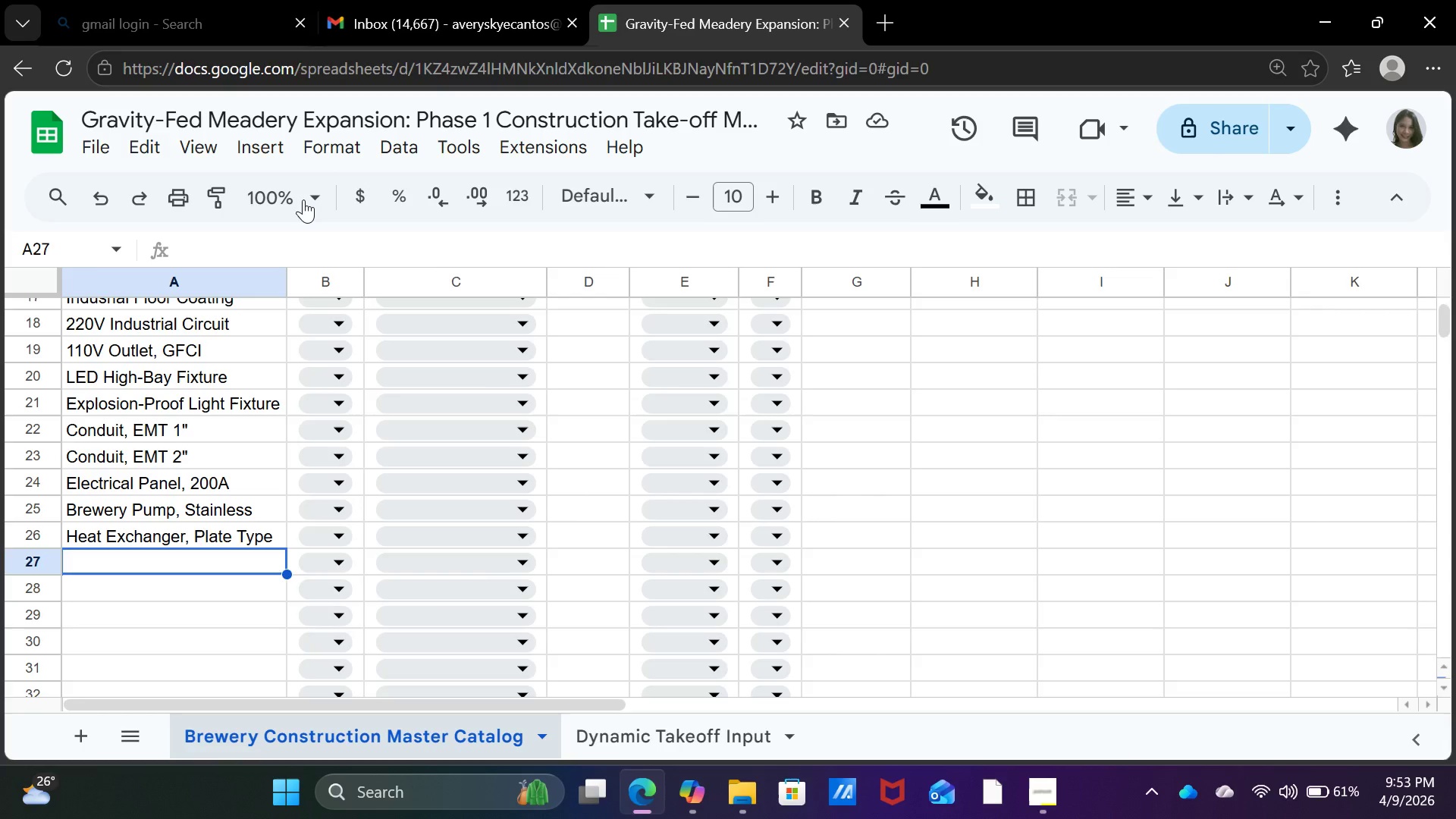 
wait(14.14)
 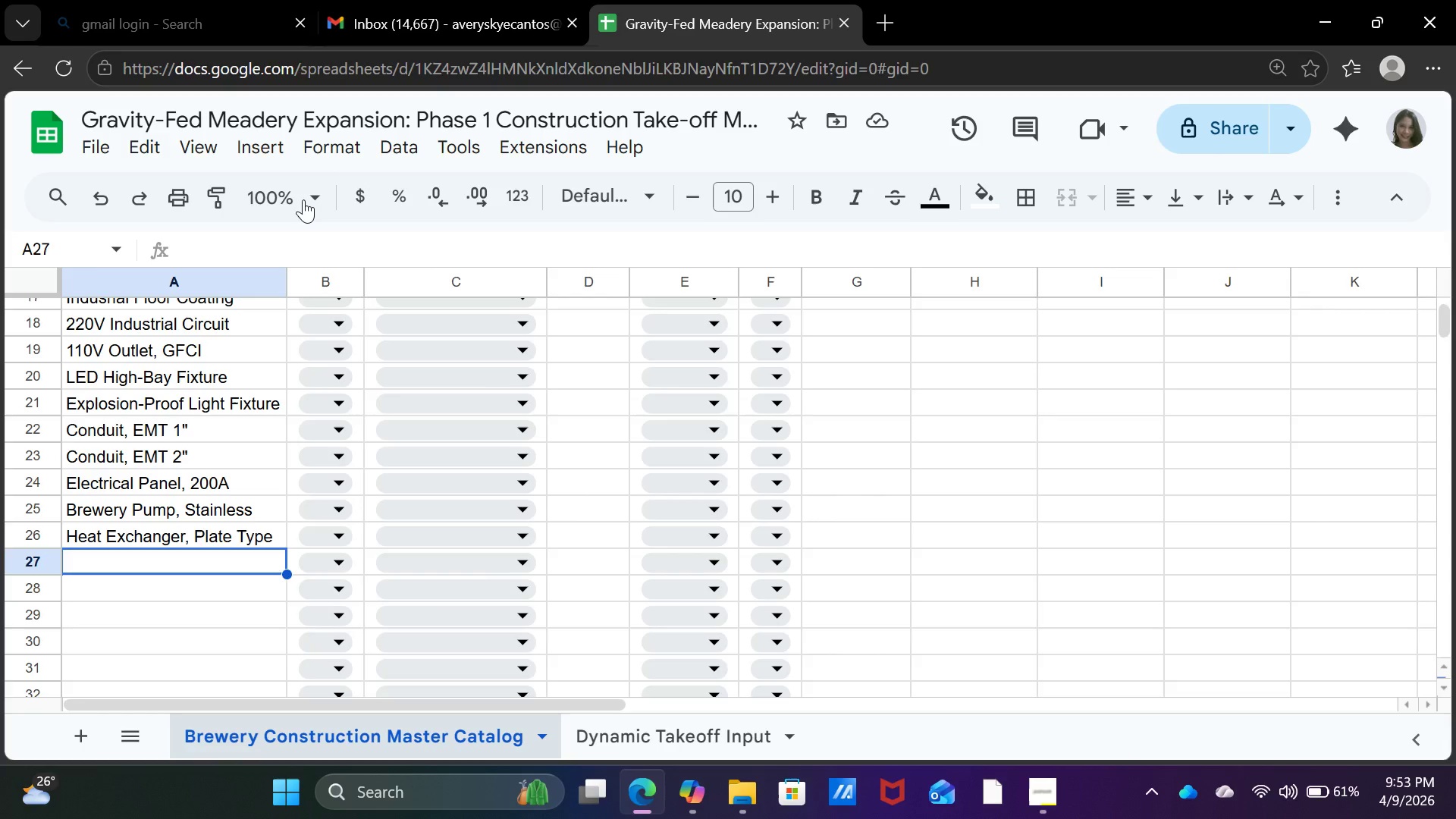 
type(Fermintation)
key(Backspace)
key(Backspace)
key(Backspace)
key(Backspace)
key(Backspace)
key(Backspace)
key(Backspace)
key(Backspace)
type(entation)
 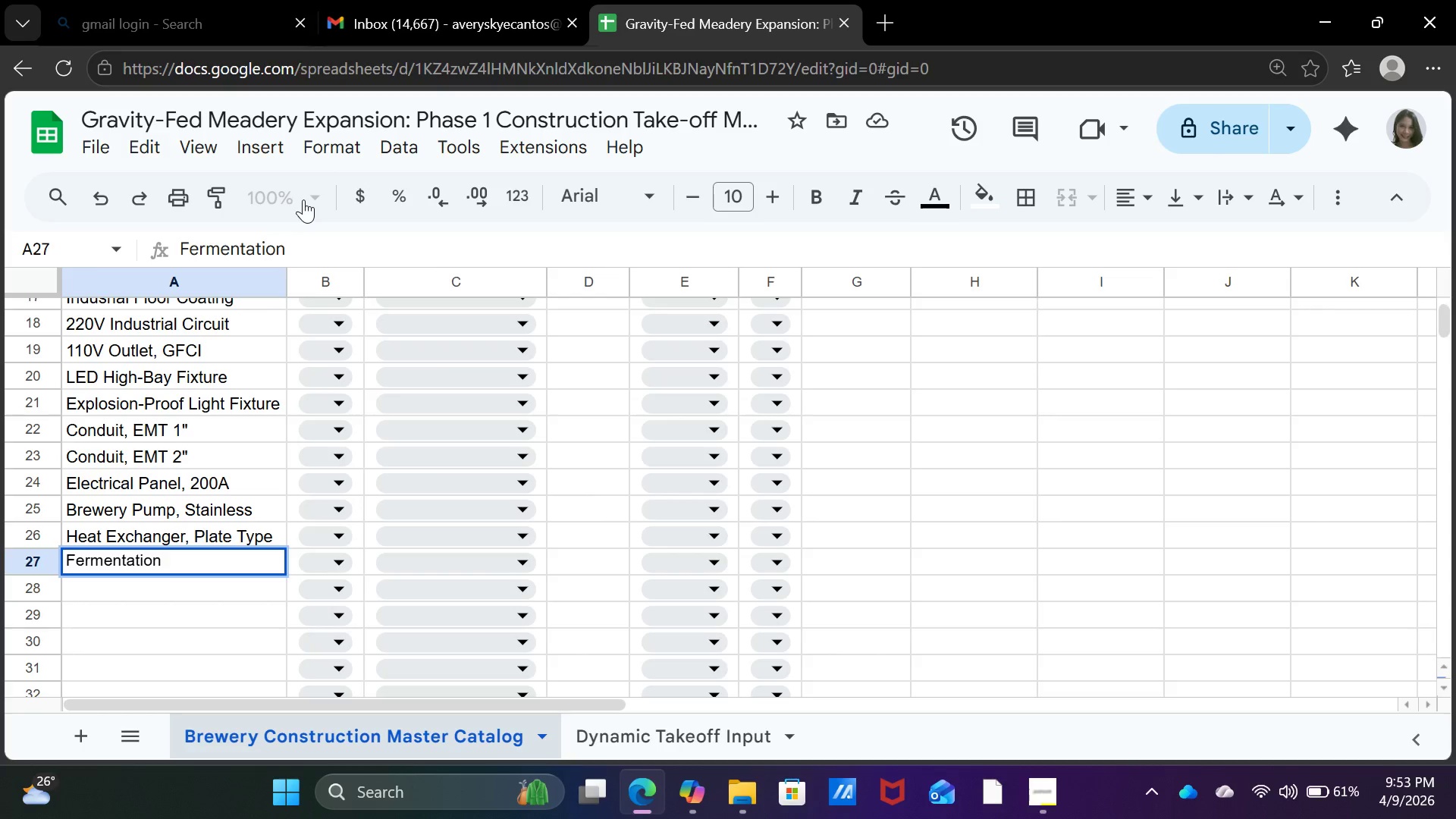 
type( Tank, 10 BBL)
 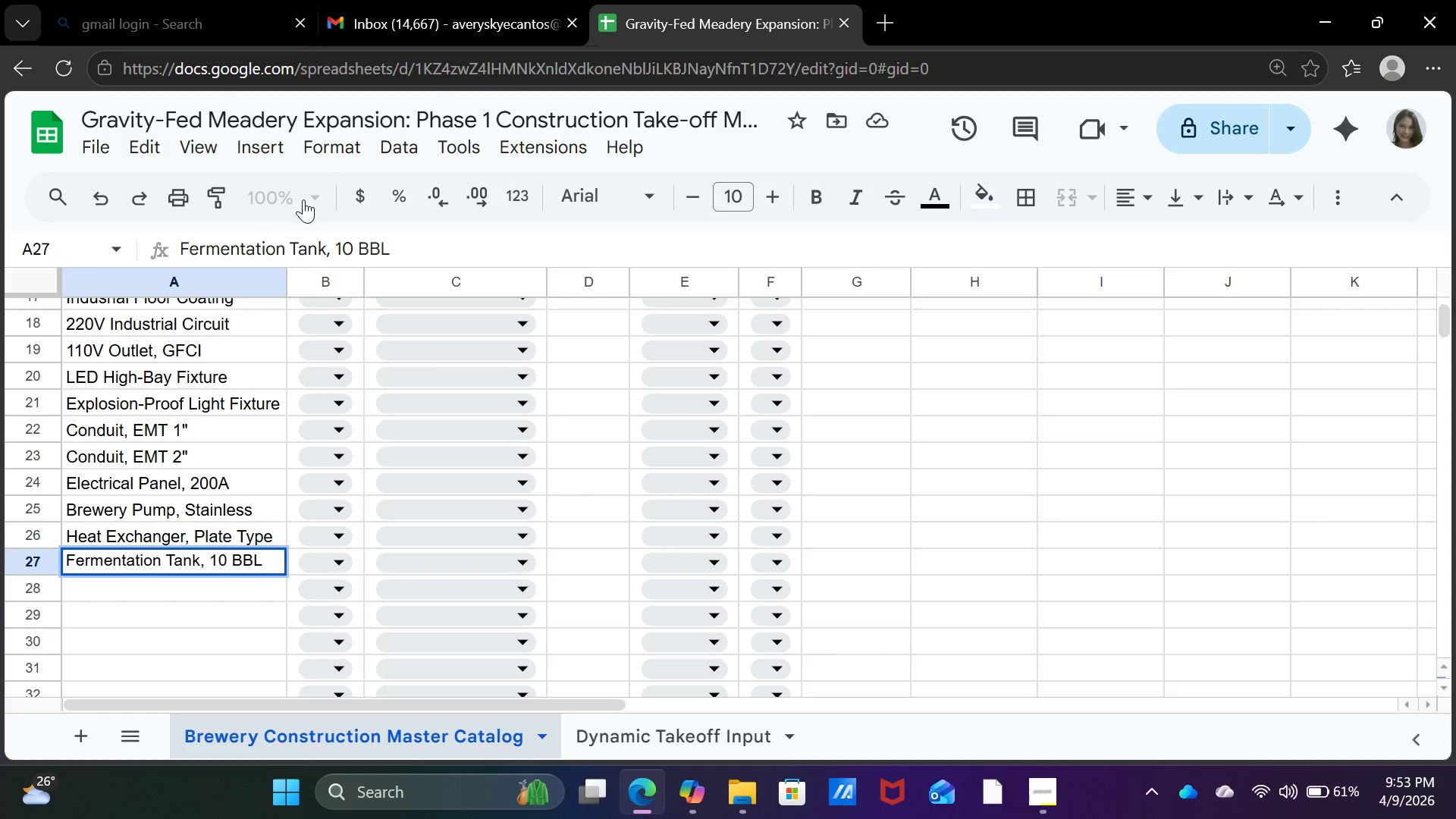 
key(Enter)
 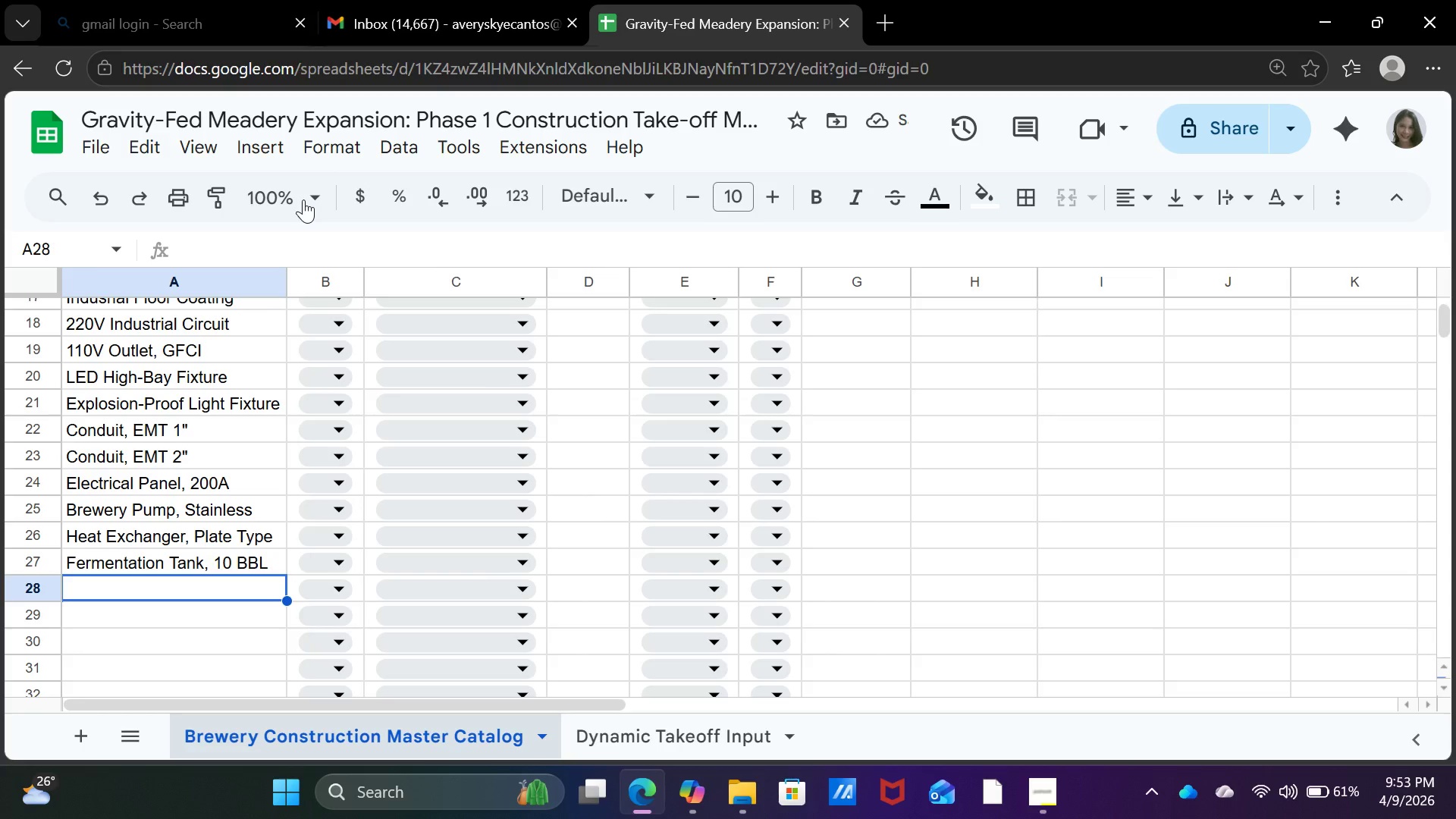 
type(Bright Tank, 10)
 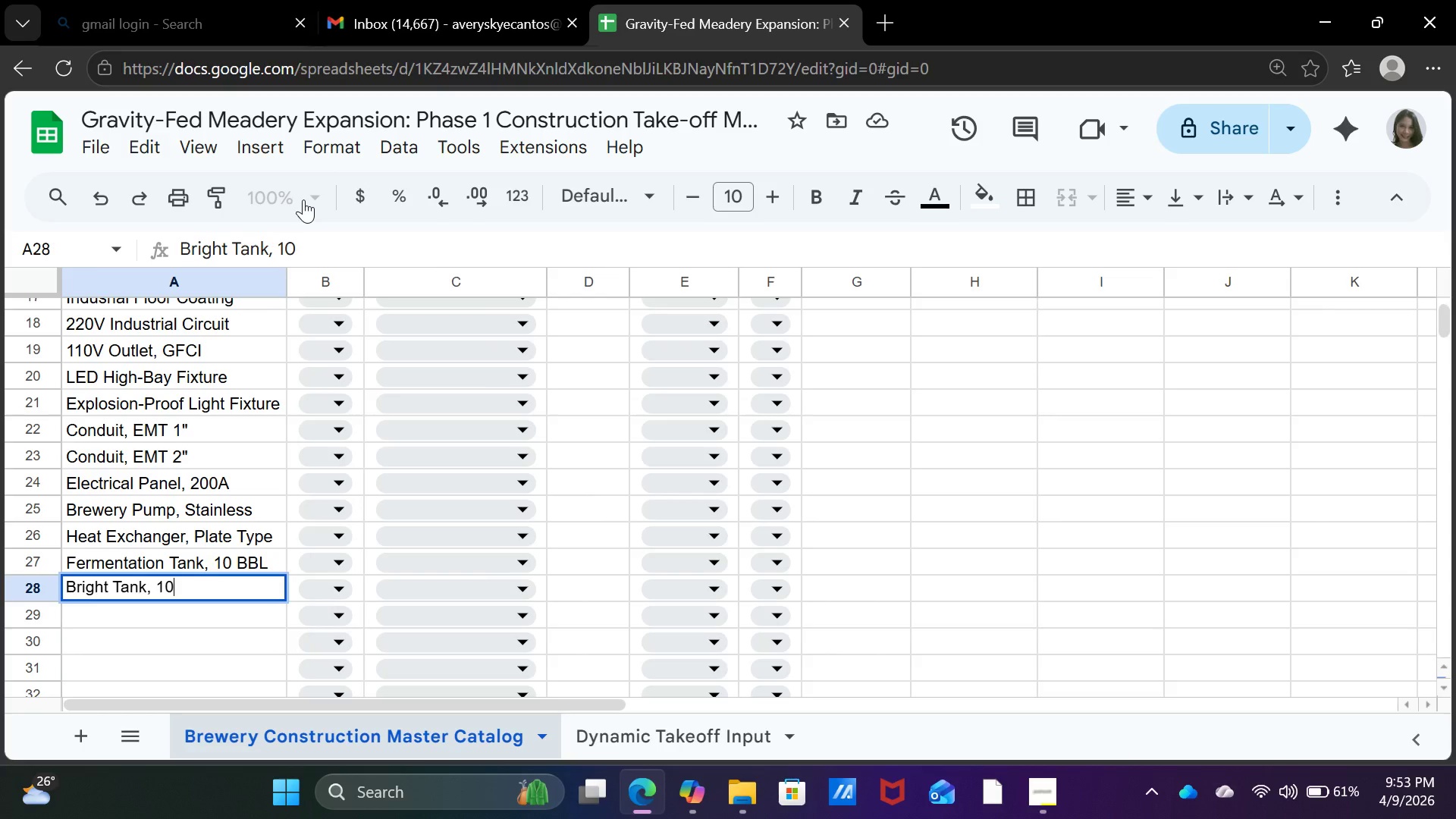 
type(BBL)
key(Backspace)
key(Backspace)
key(Backspace)
type( BBL)
 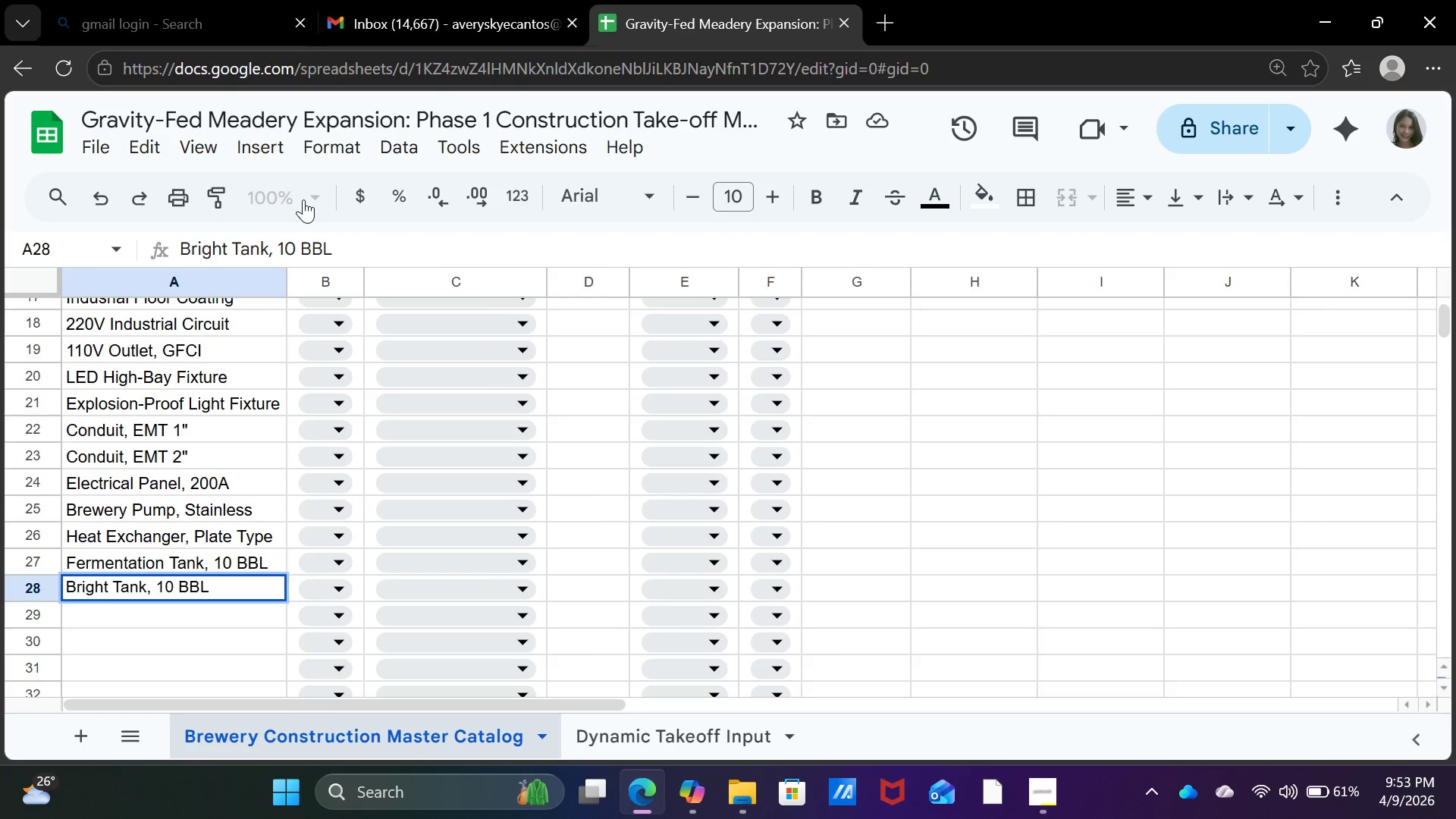 
key(Enter)
 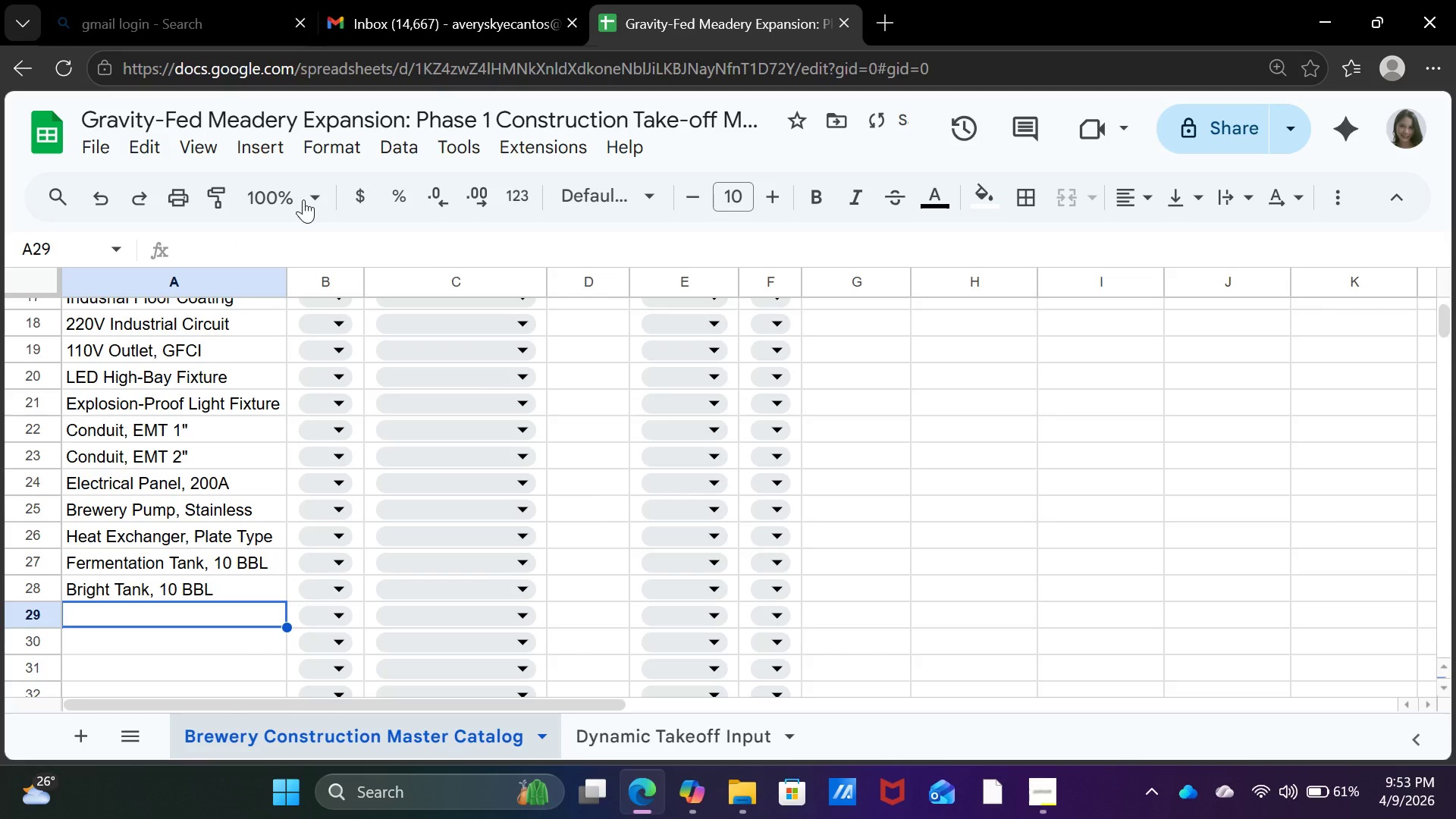 
type(Keg Washwr)
key(Backspace)
key(Backspace)
type(er)
 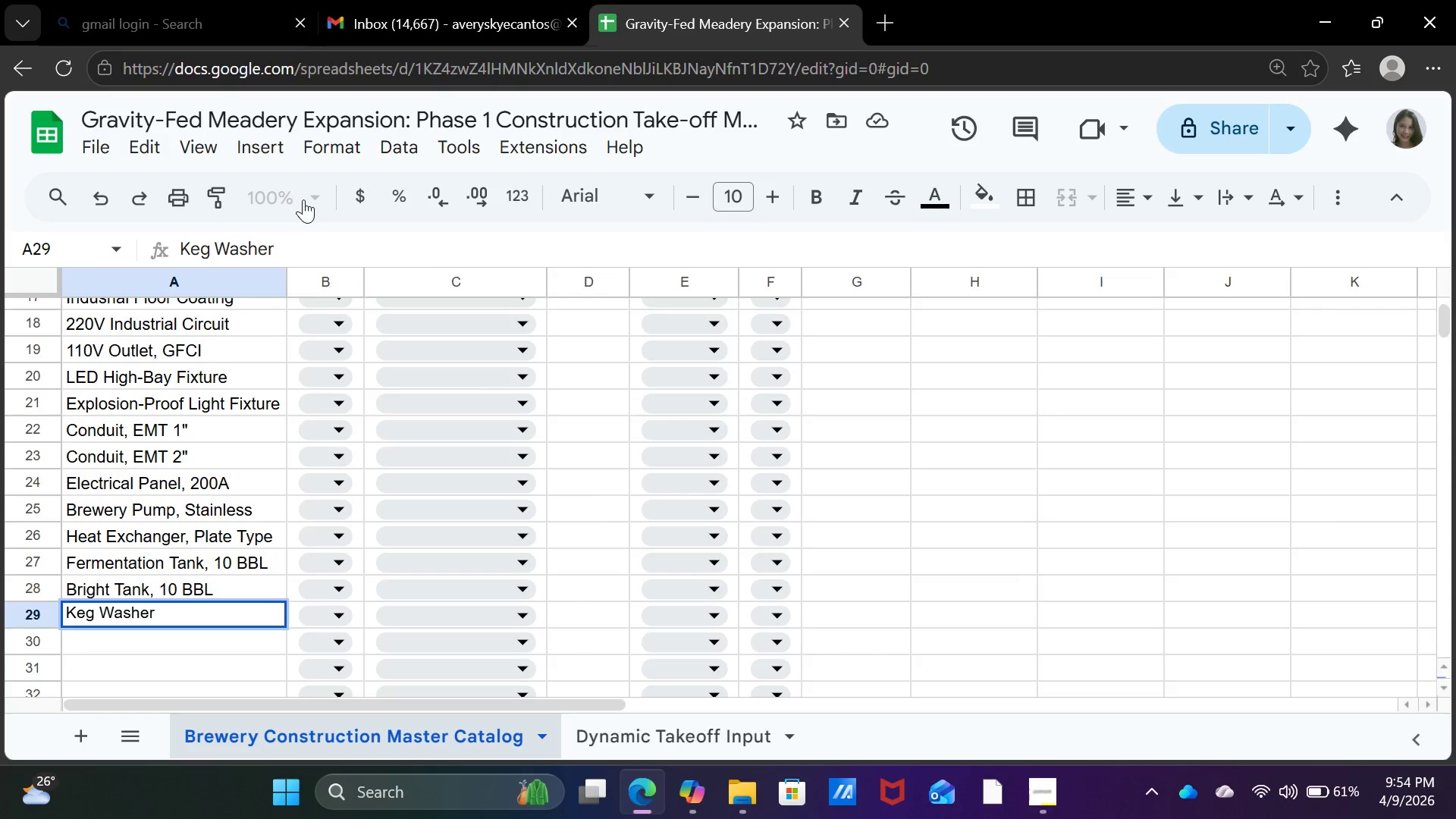 
key(Enter)
 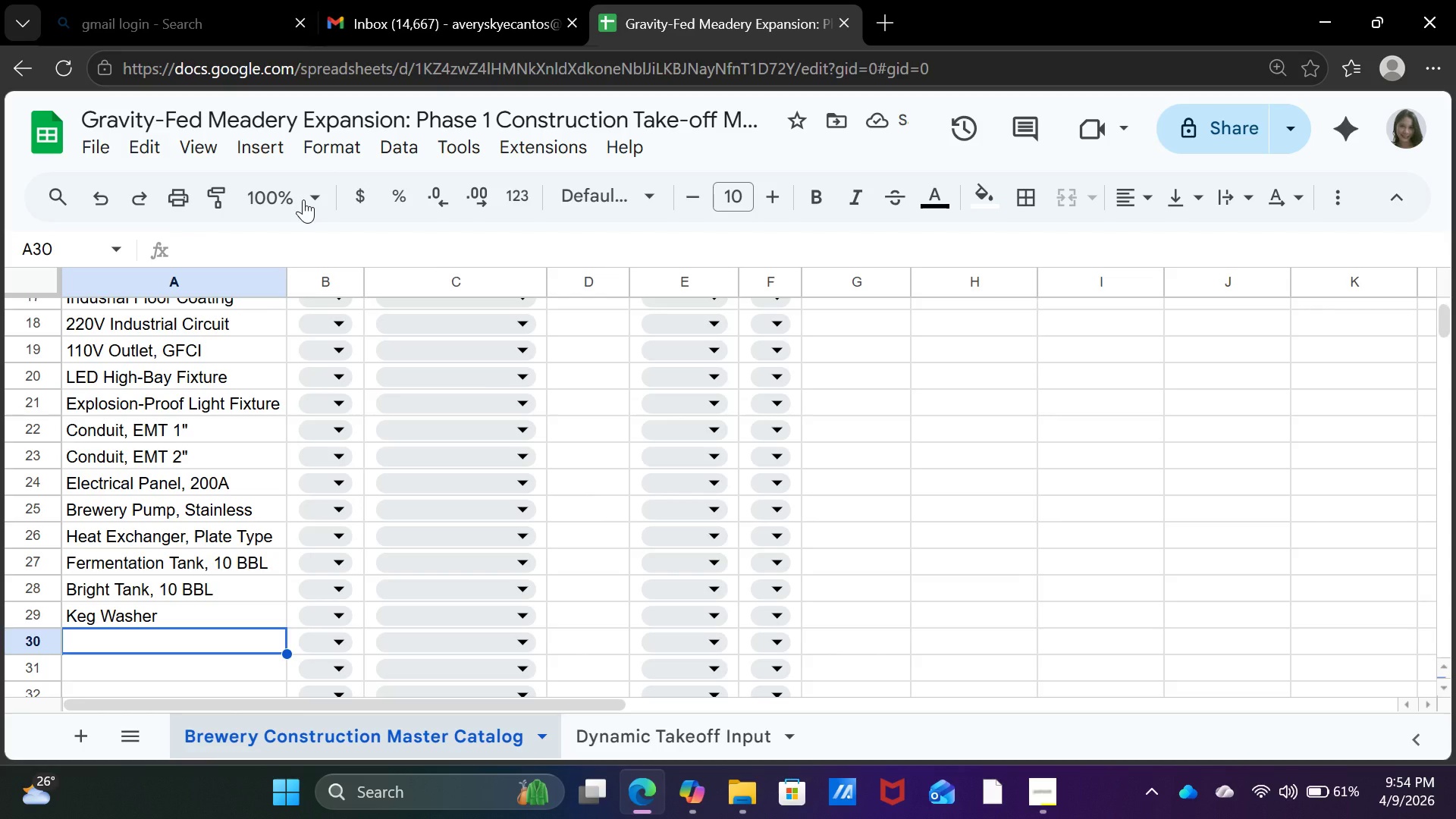 
type(Walk-in Cooler Door)
 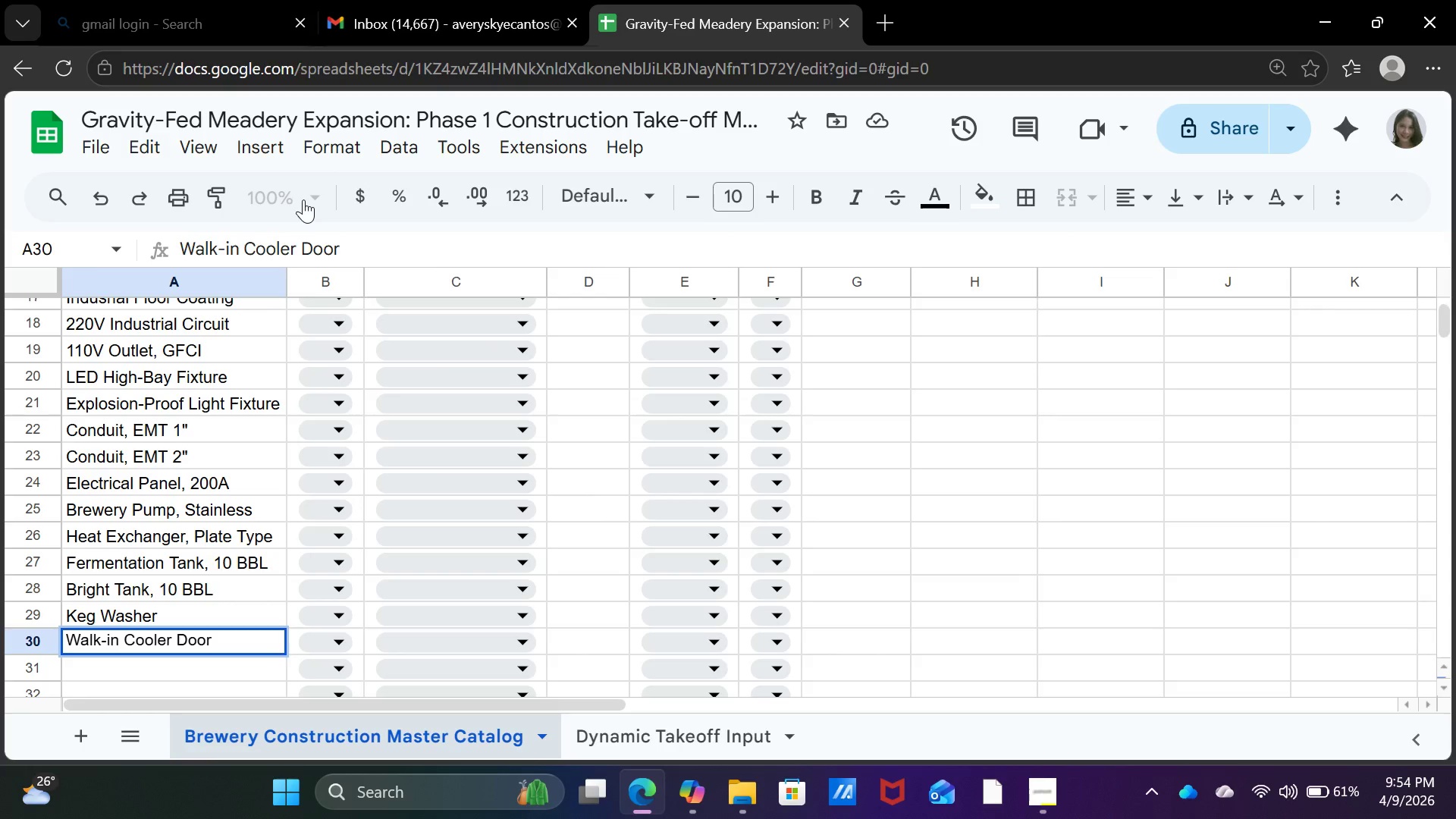 
key(Enter)
 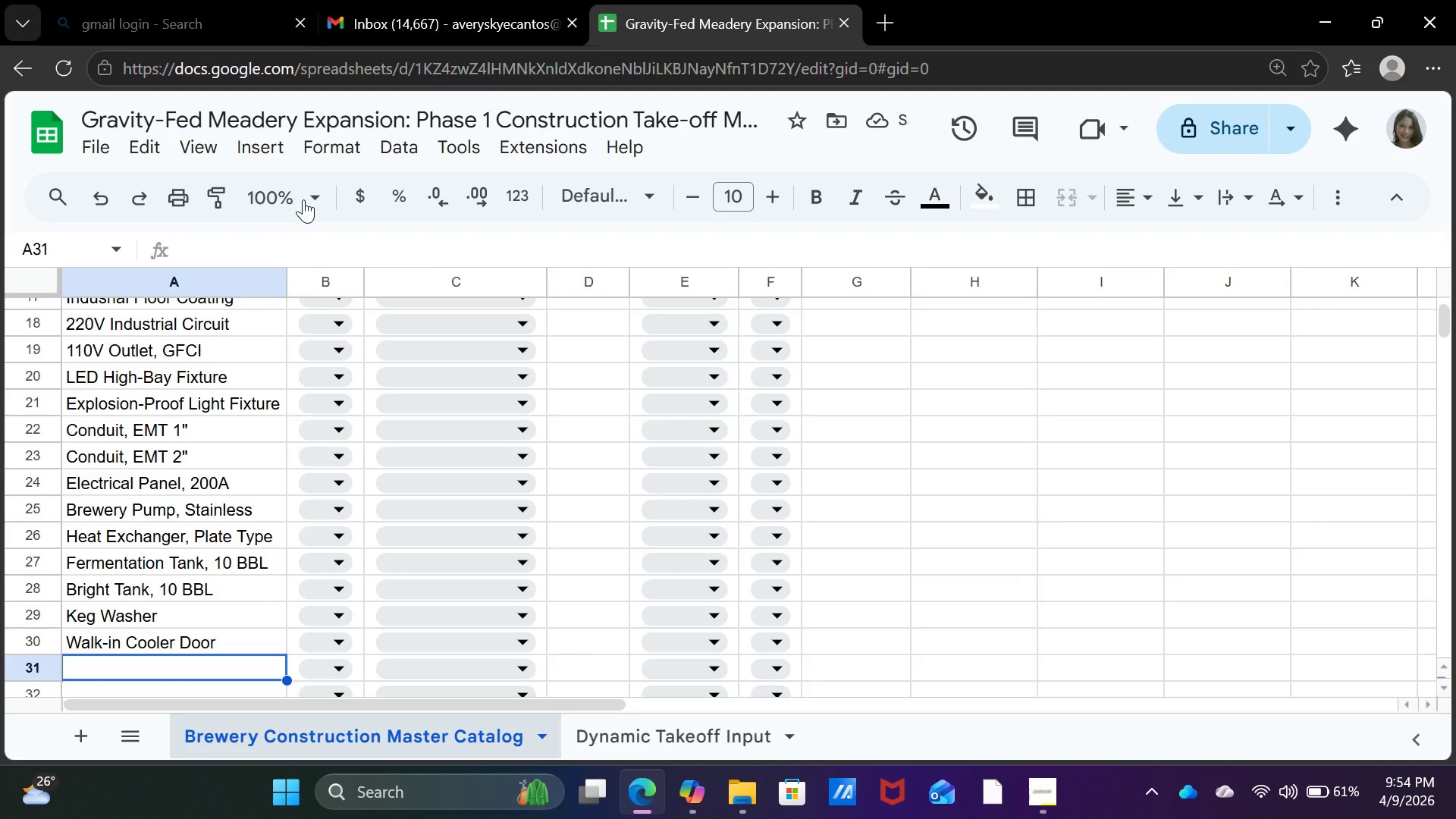 
wait(5.52)
 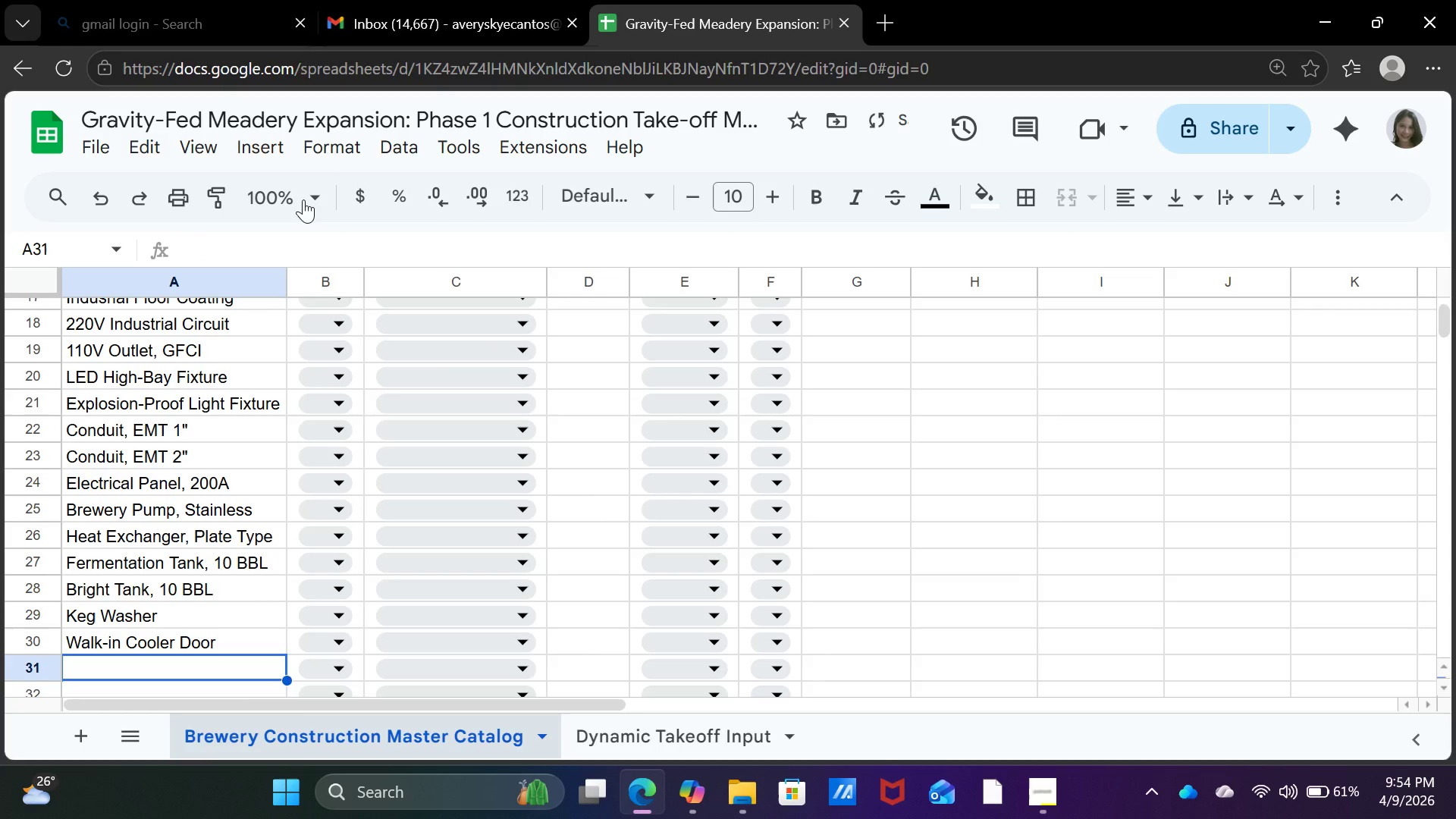 
type(Cold Srt)
key(Backspace)
key(Backspace)
type(torage)
 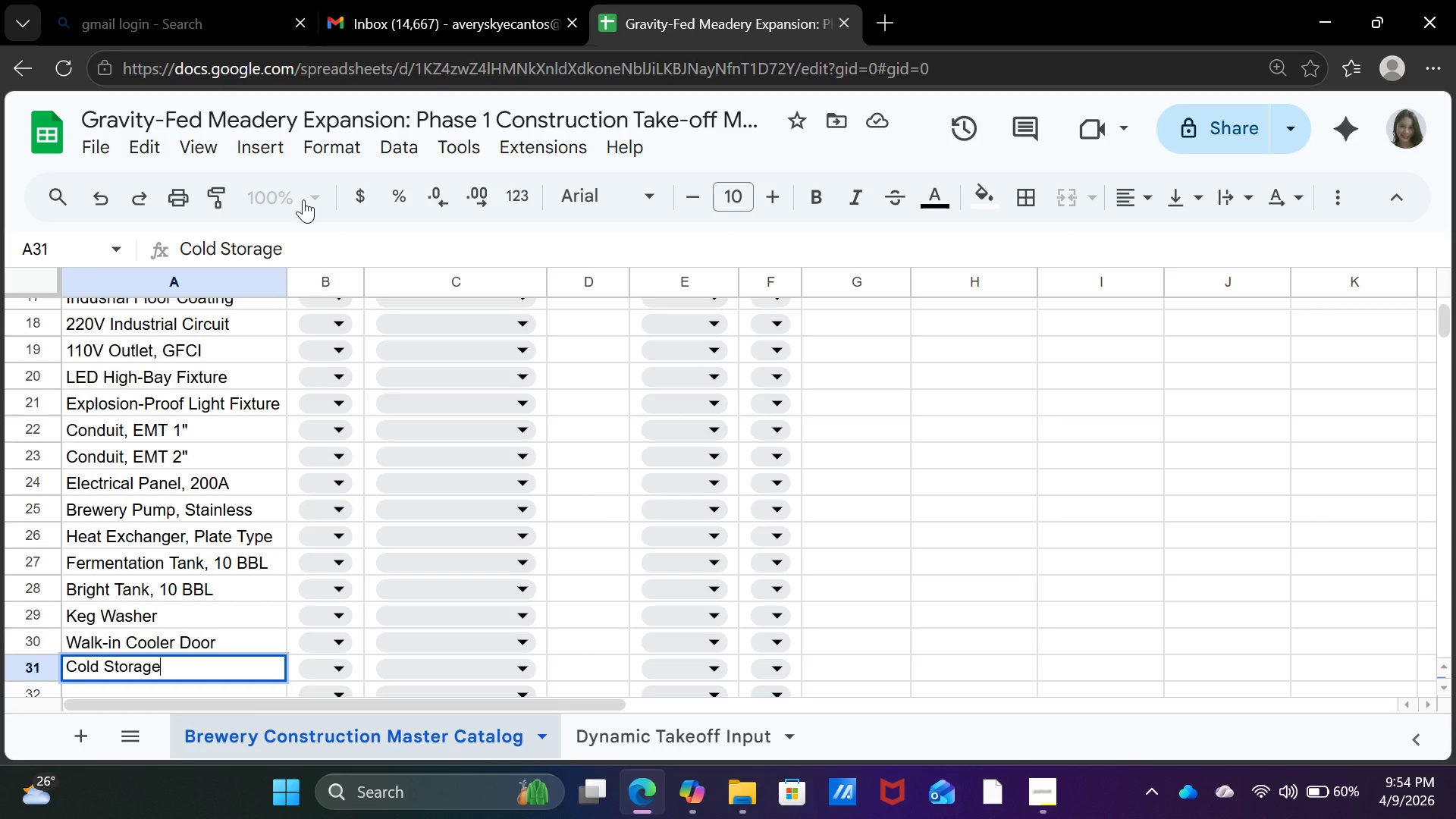 
type( Evaporator Unit)
 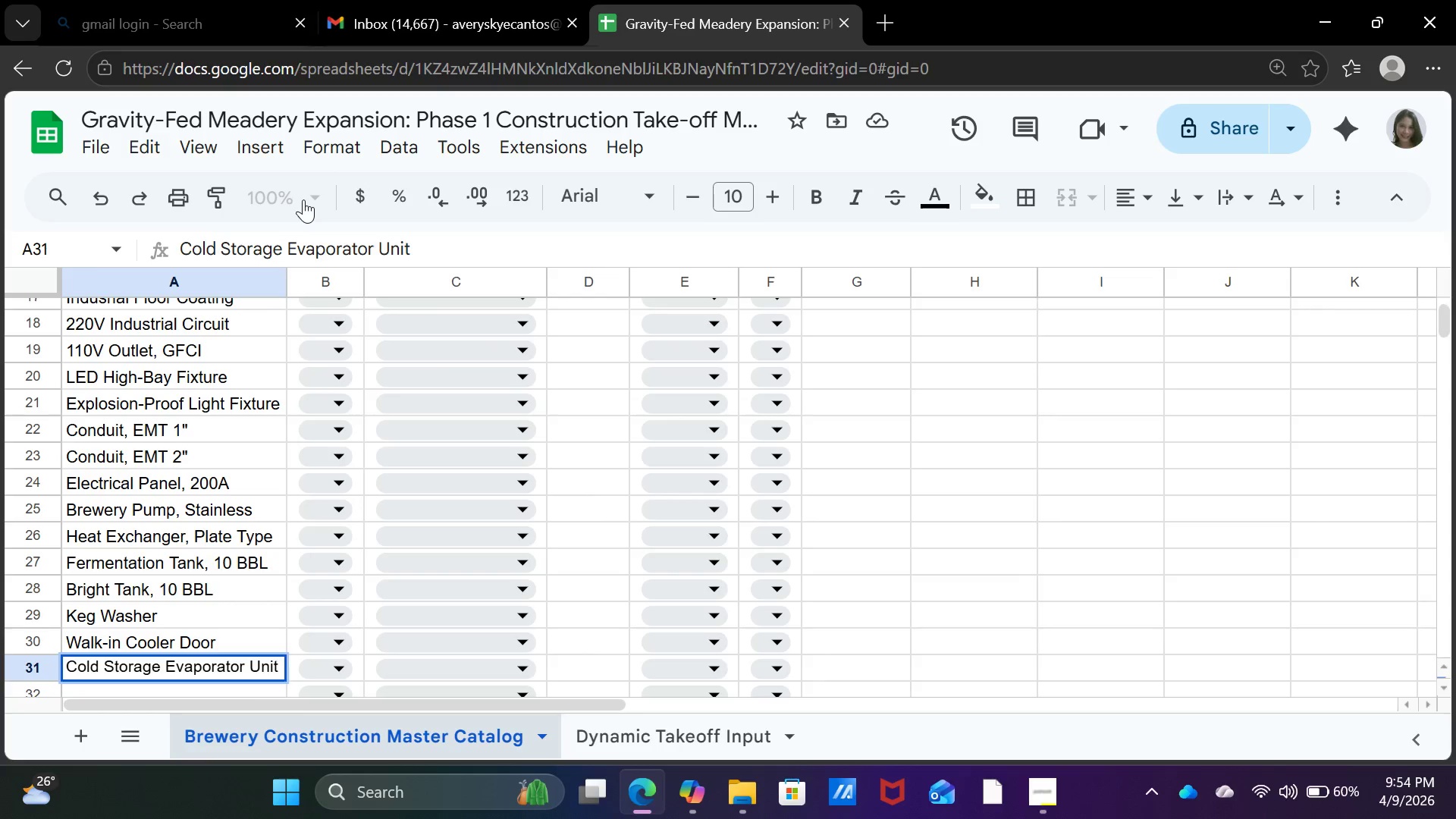 
key(Enter)
 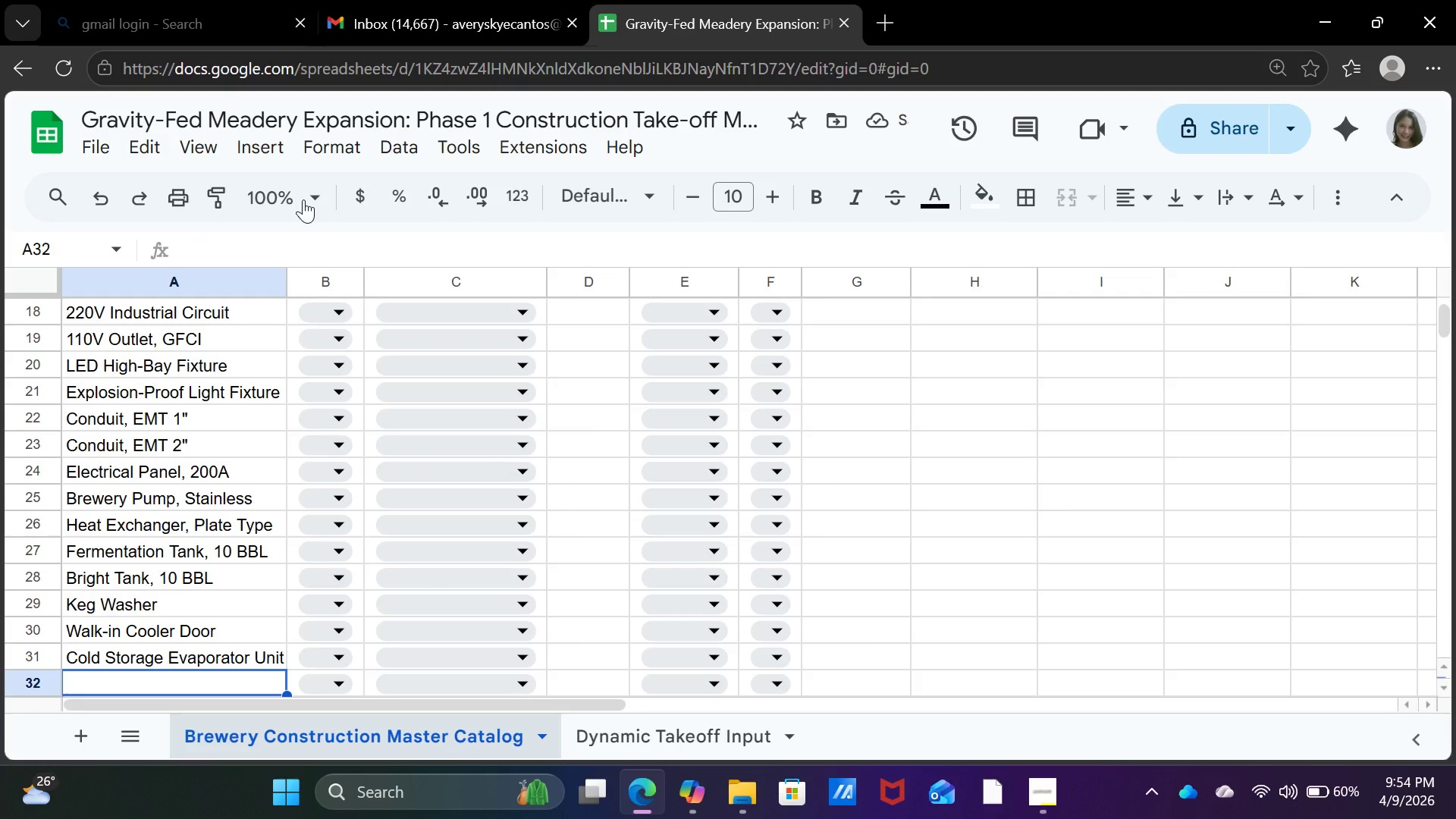 
type(F)
key(Backspace)
type(Refrigeration)
 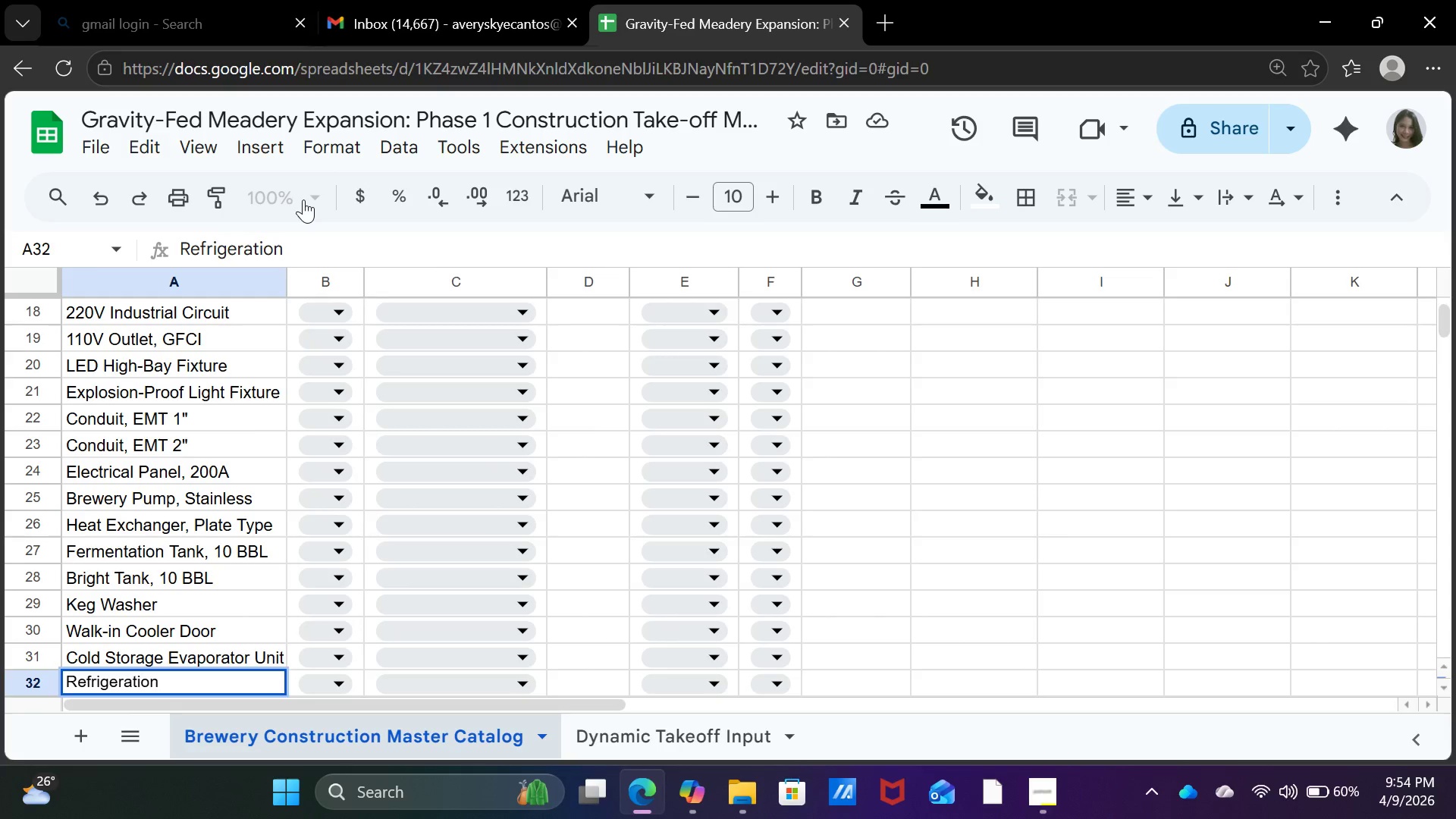 
type( Compressor)
 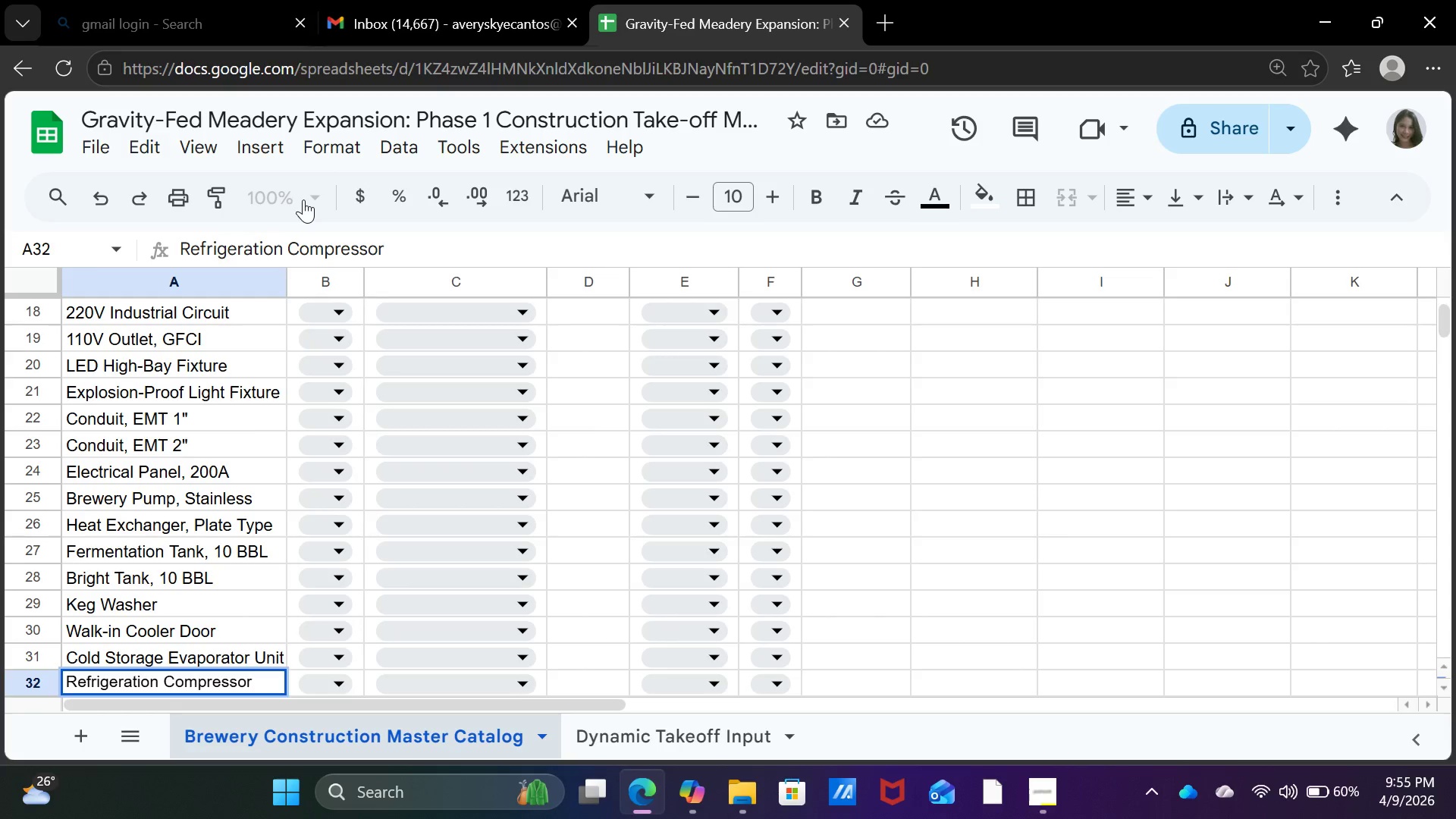 
key(Enter)
 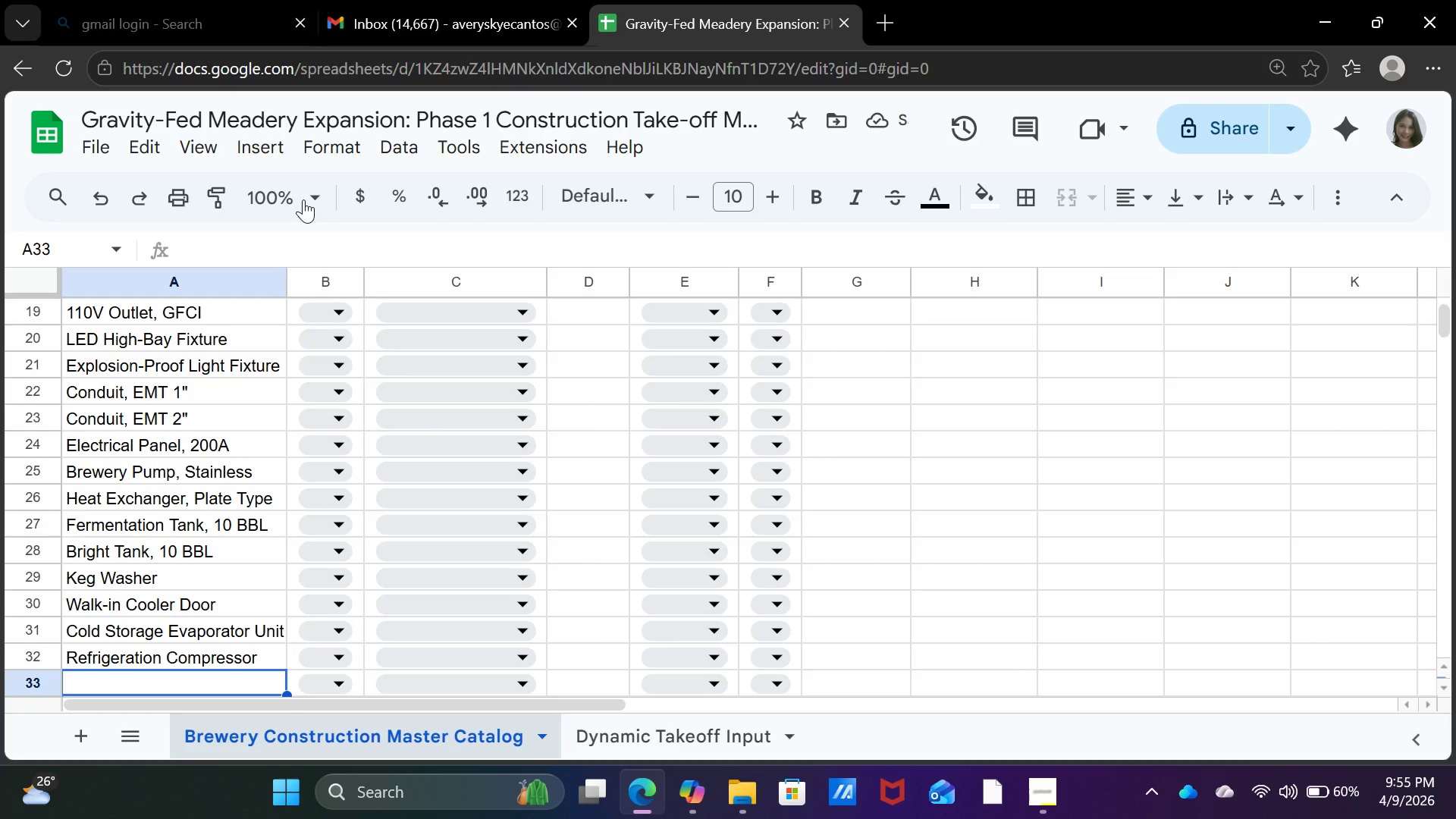 
type(O)
key(Backspace)
type(Insulated Glycol Tank)
 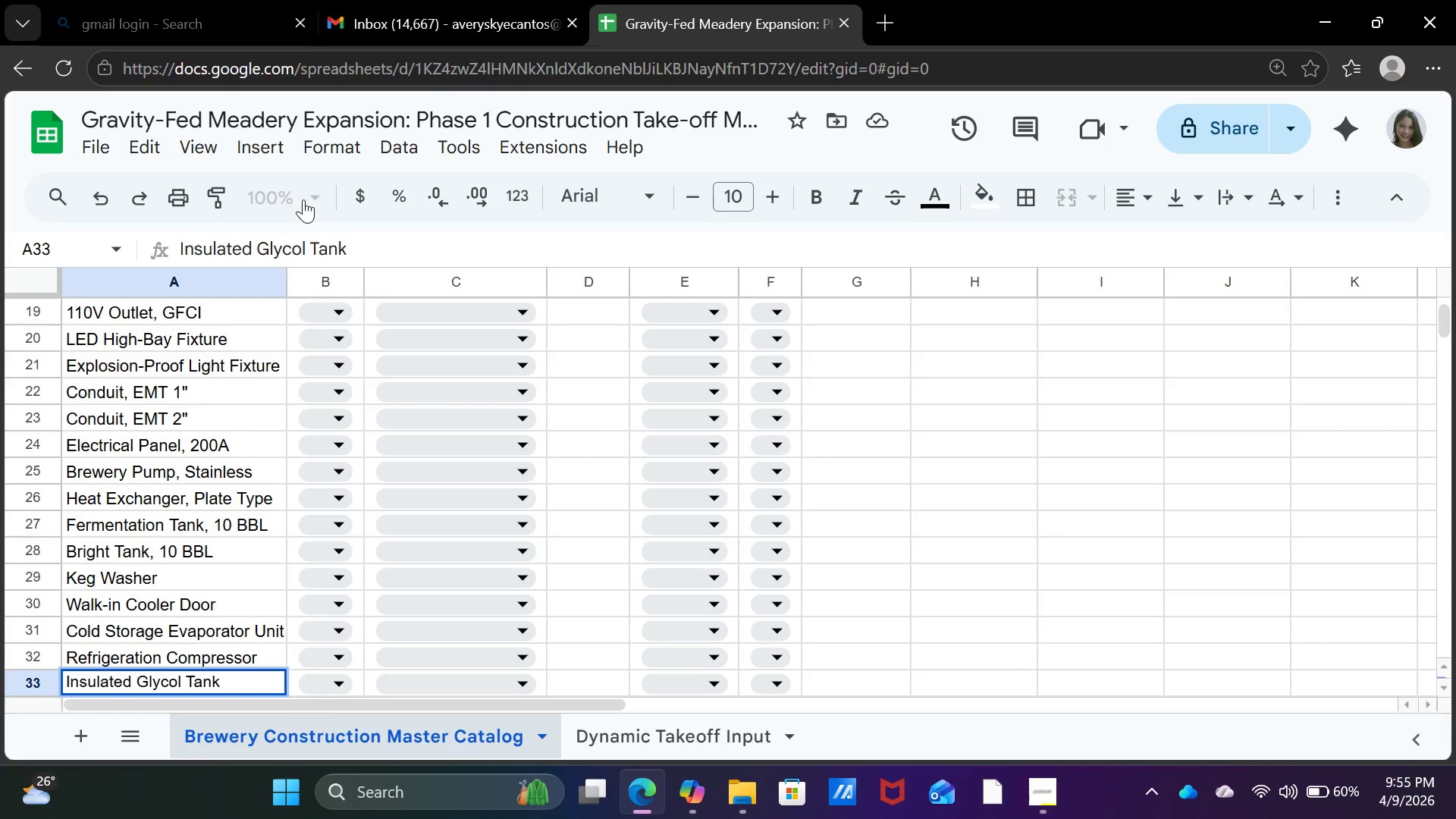 
key(Enter)
 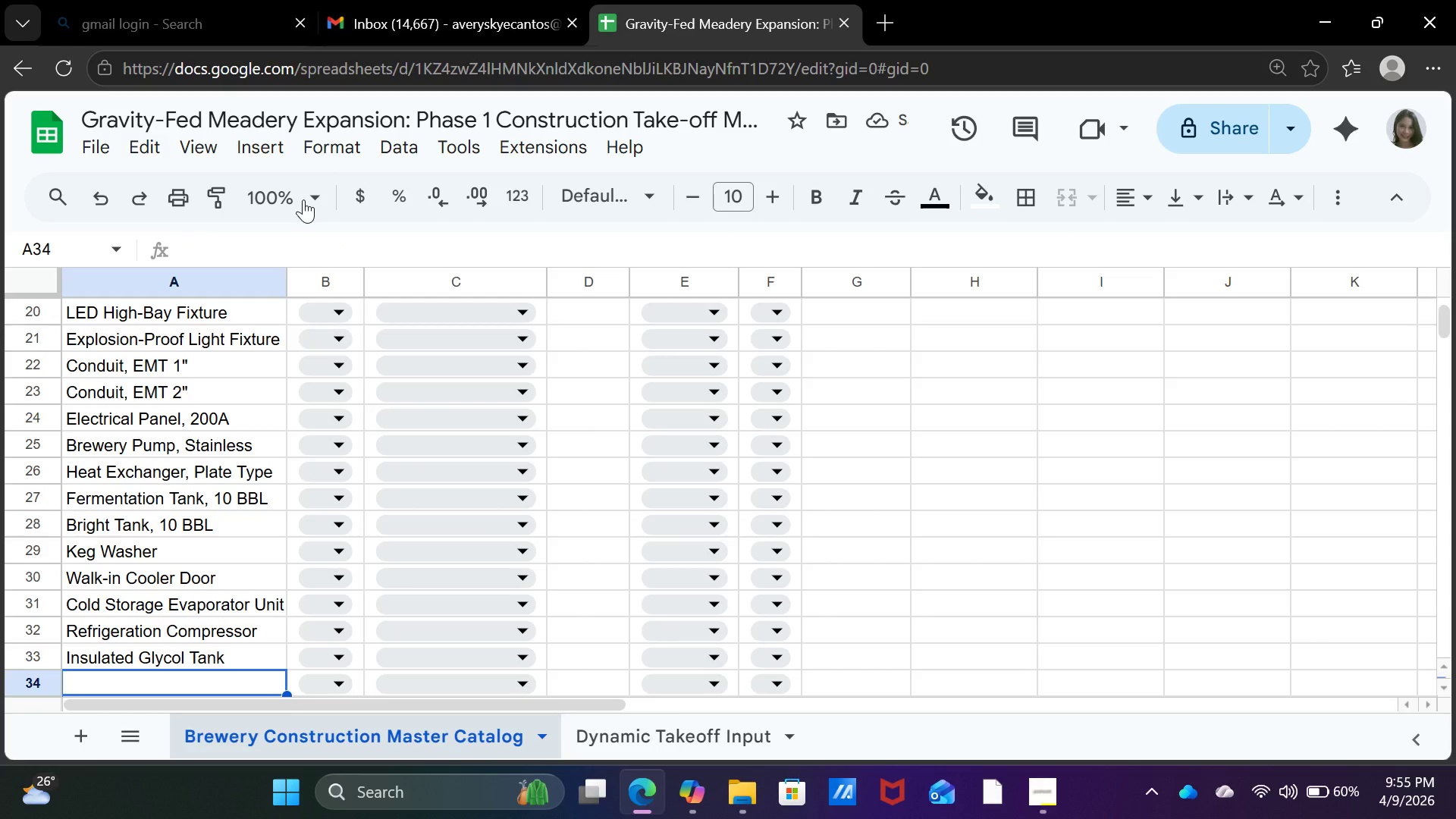 
type(Stainless Wok)
key(Backspace)
type(rk Table)
 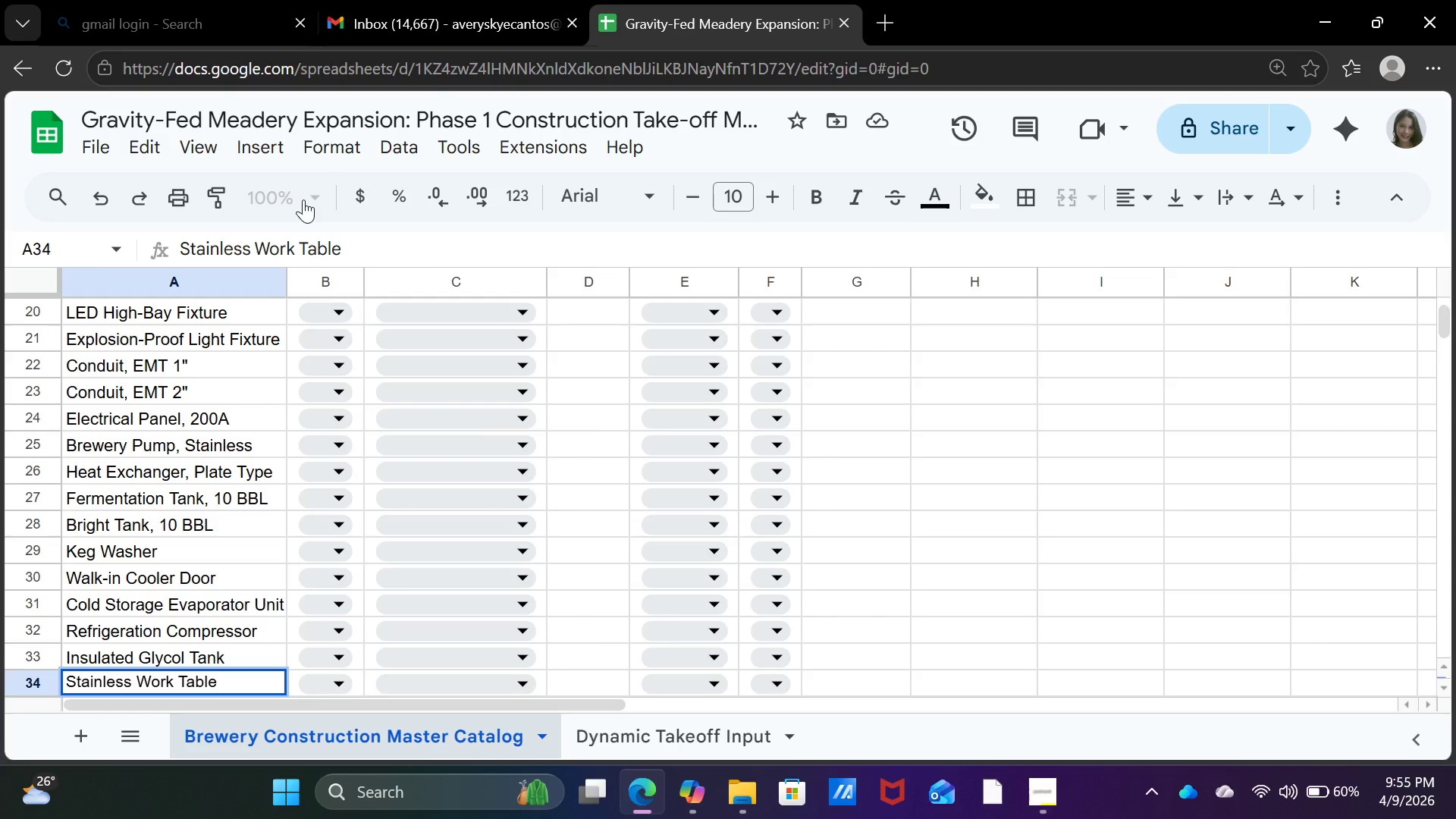 
key(Enter)
 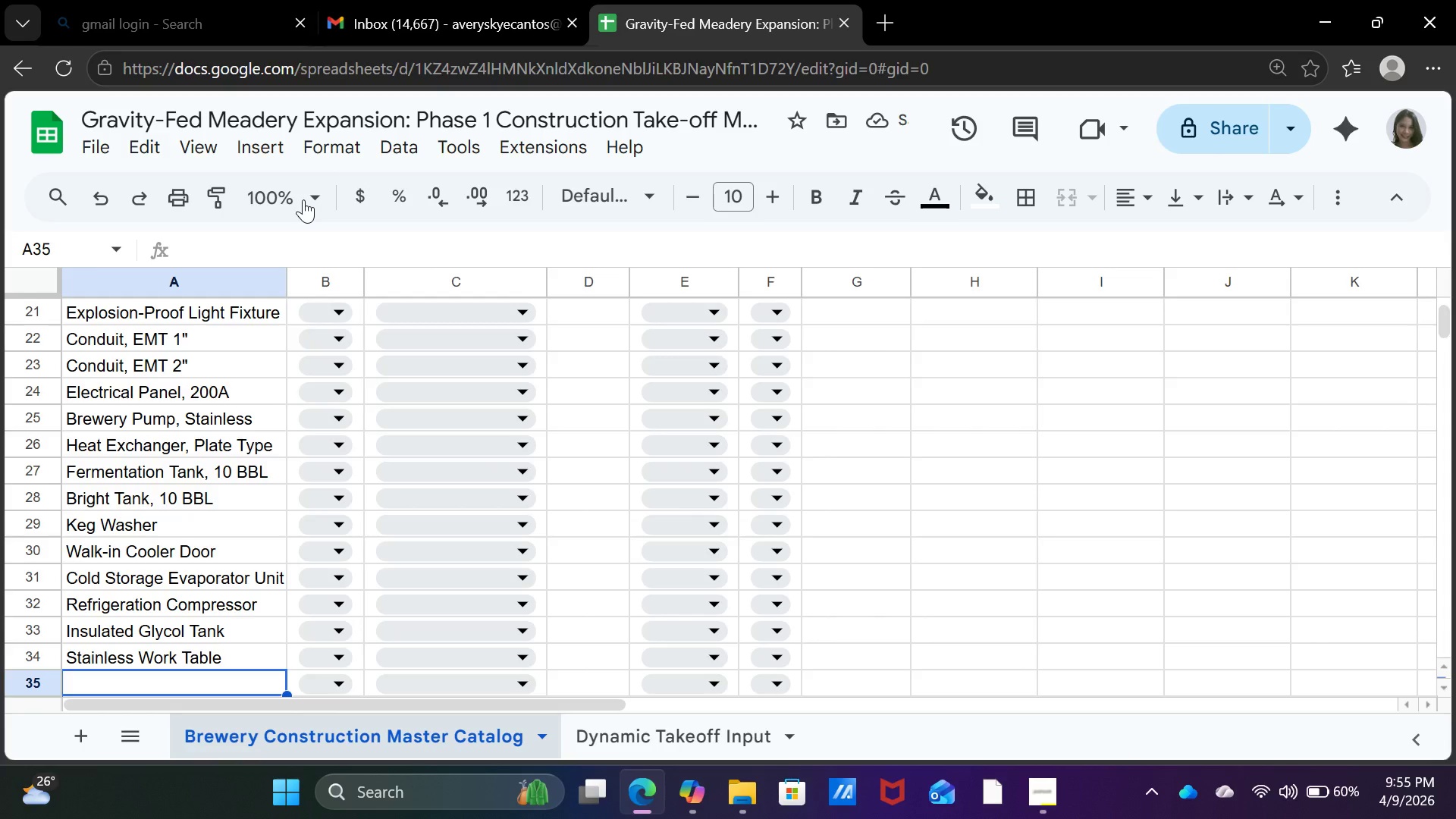 
type(Taproom Bar, Cut)
key(Backspace)
type(stom Wood)
 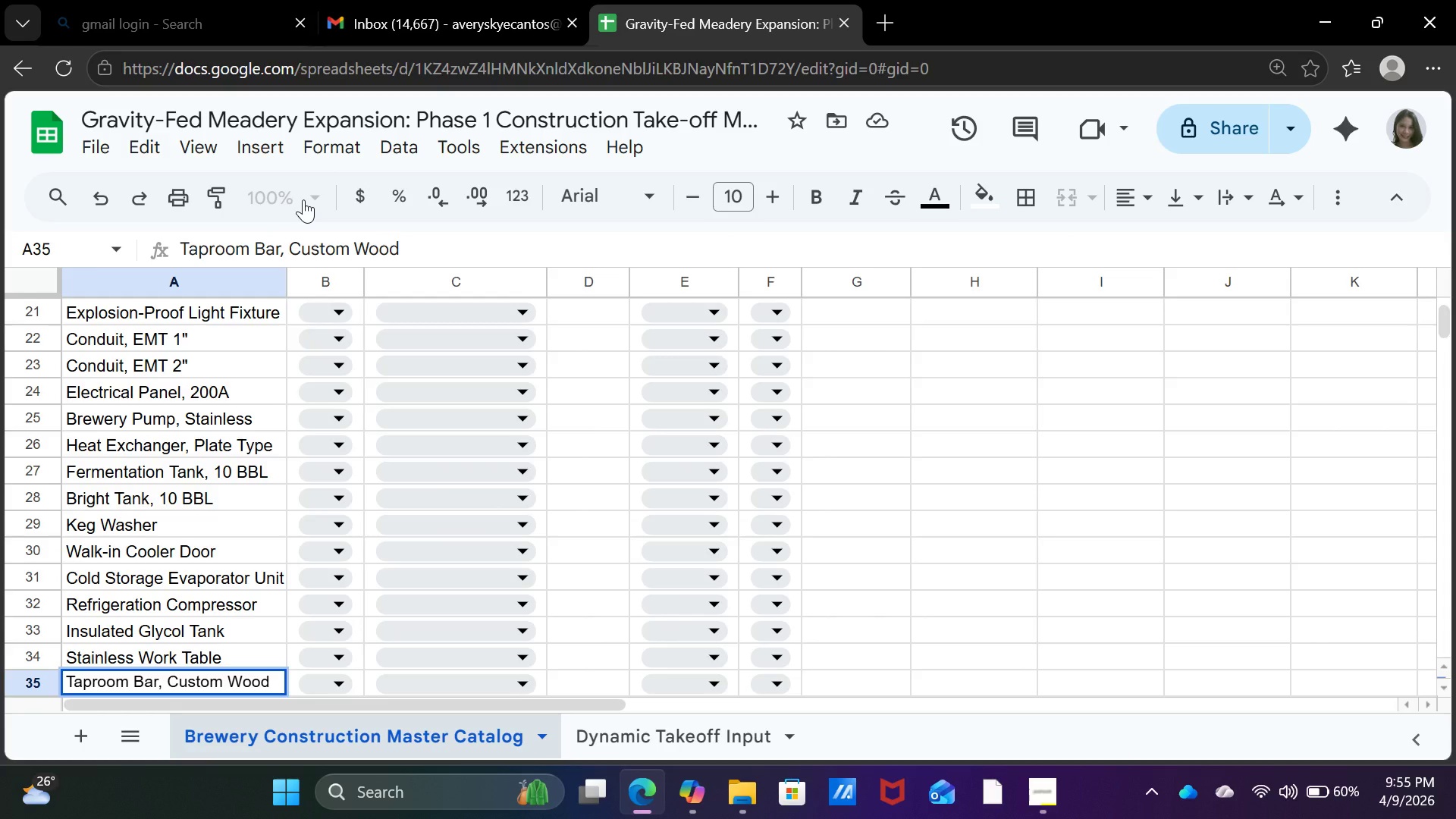 
key(Enter)
 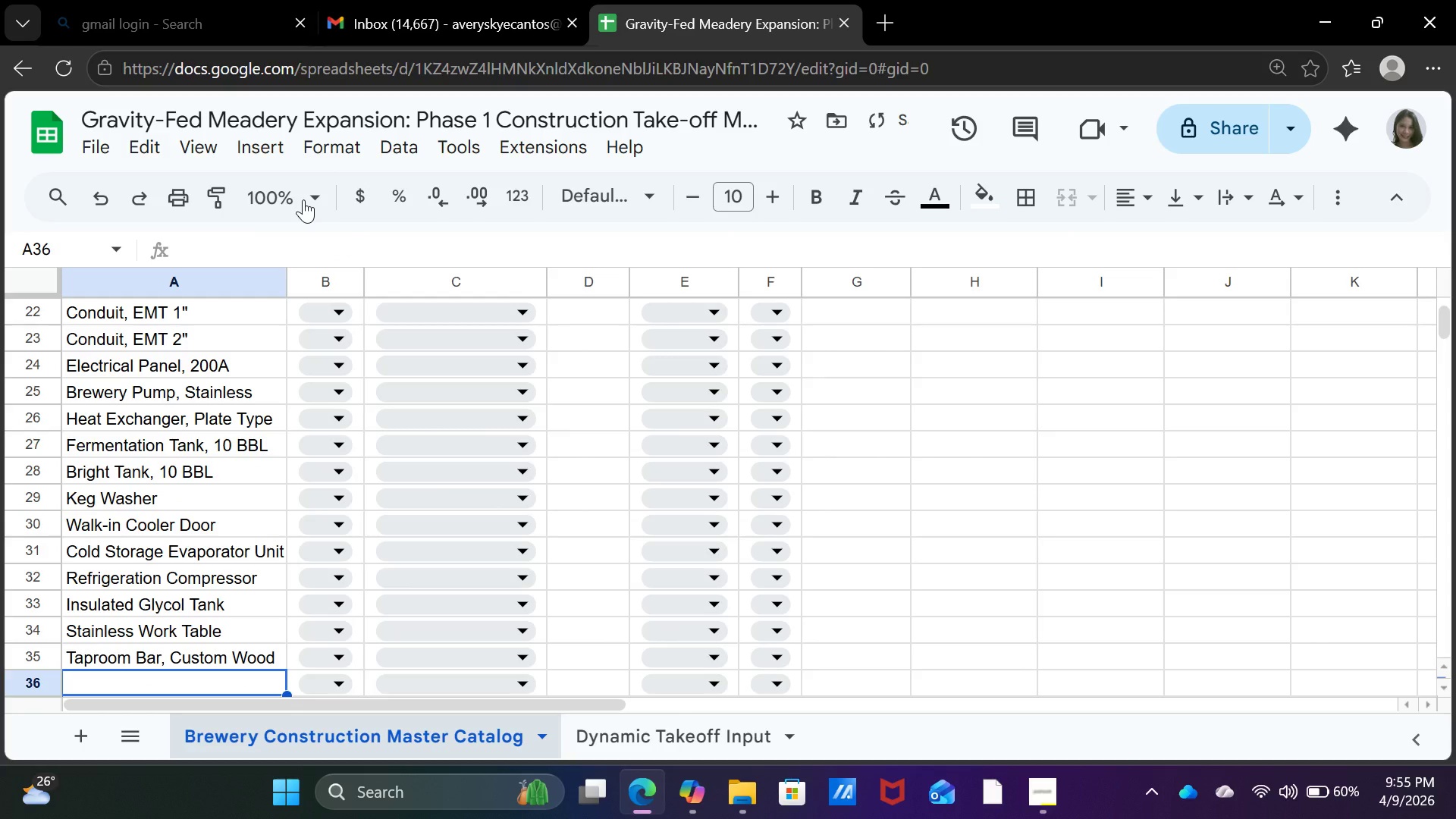 
type(Darft Tower, Stainless)
 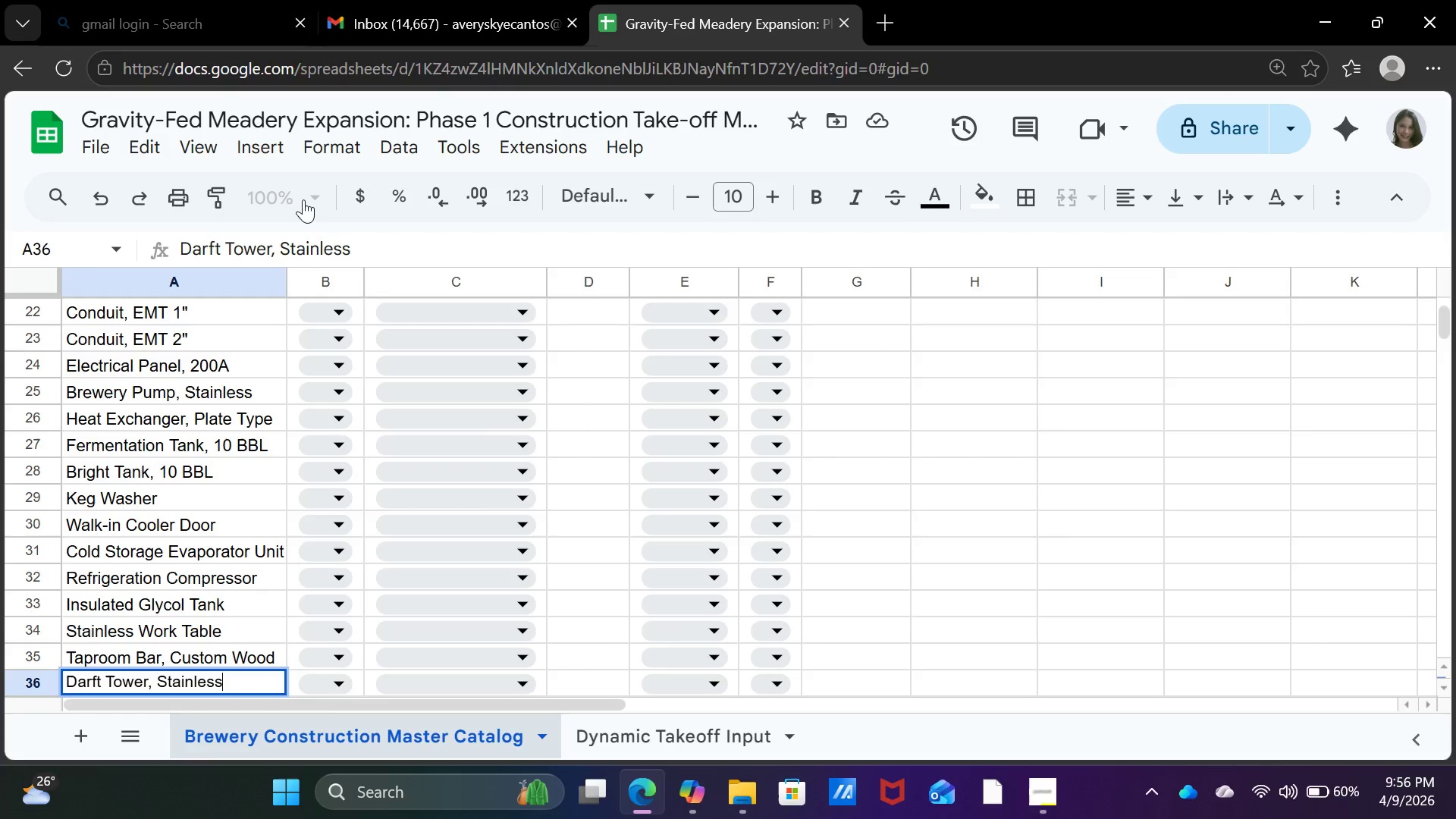 
key(Enter)
 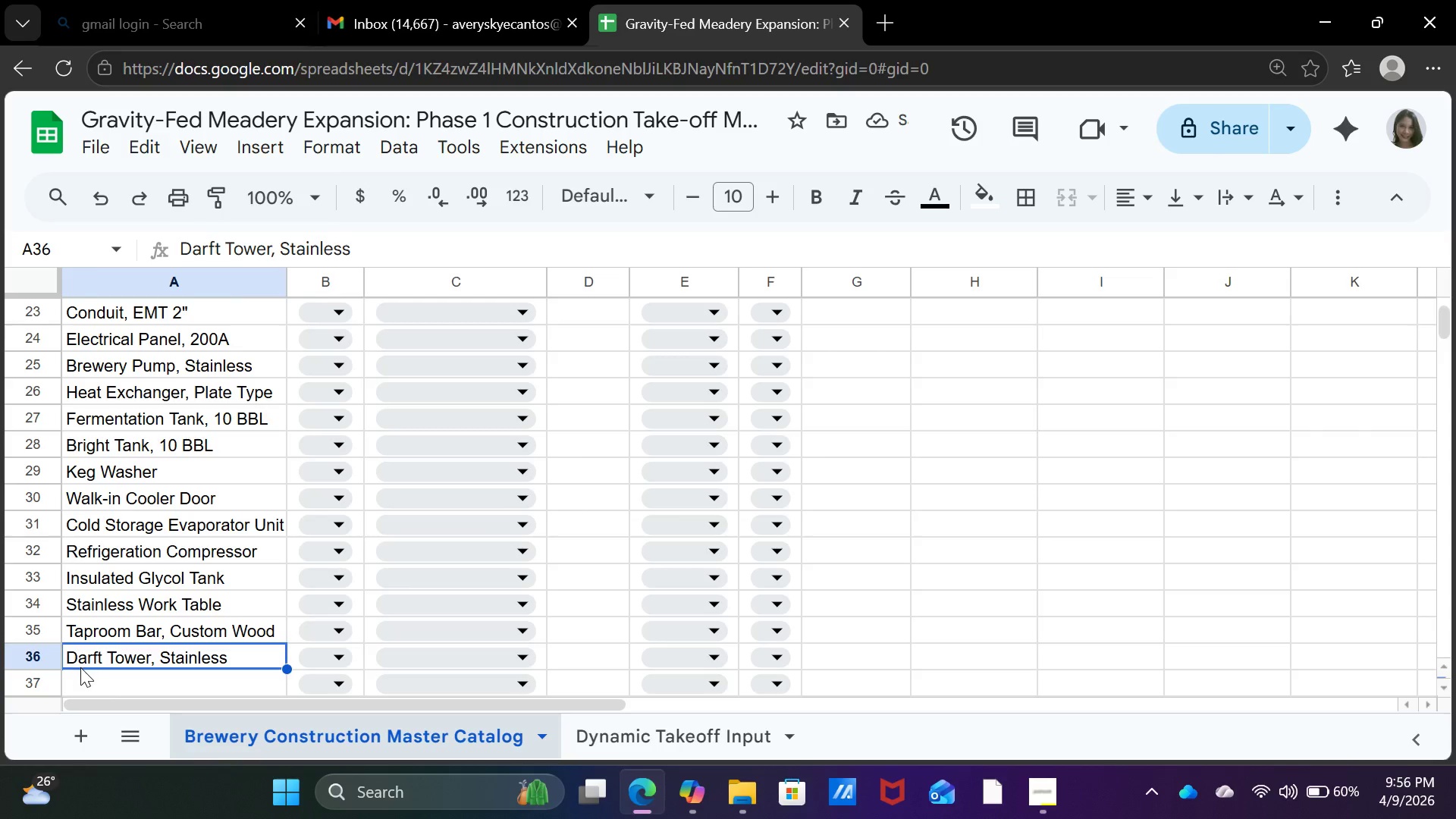 
wait(5.59)
 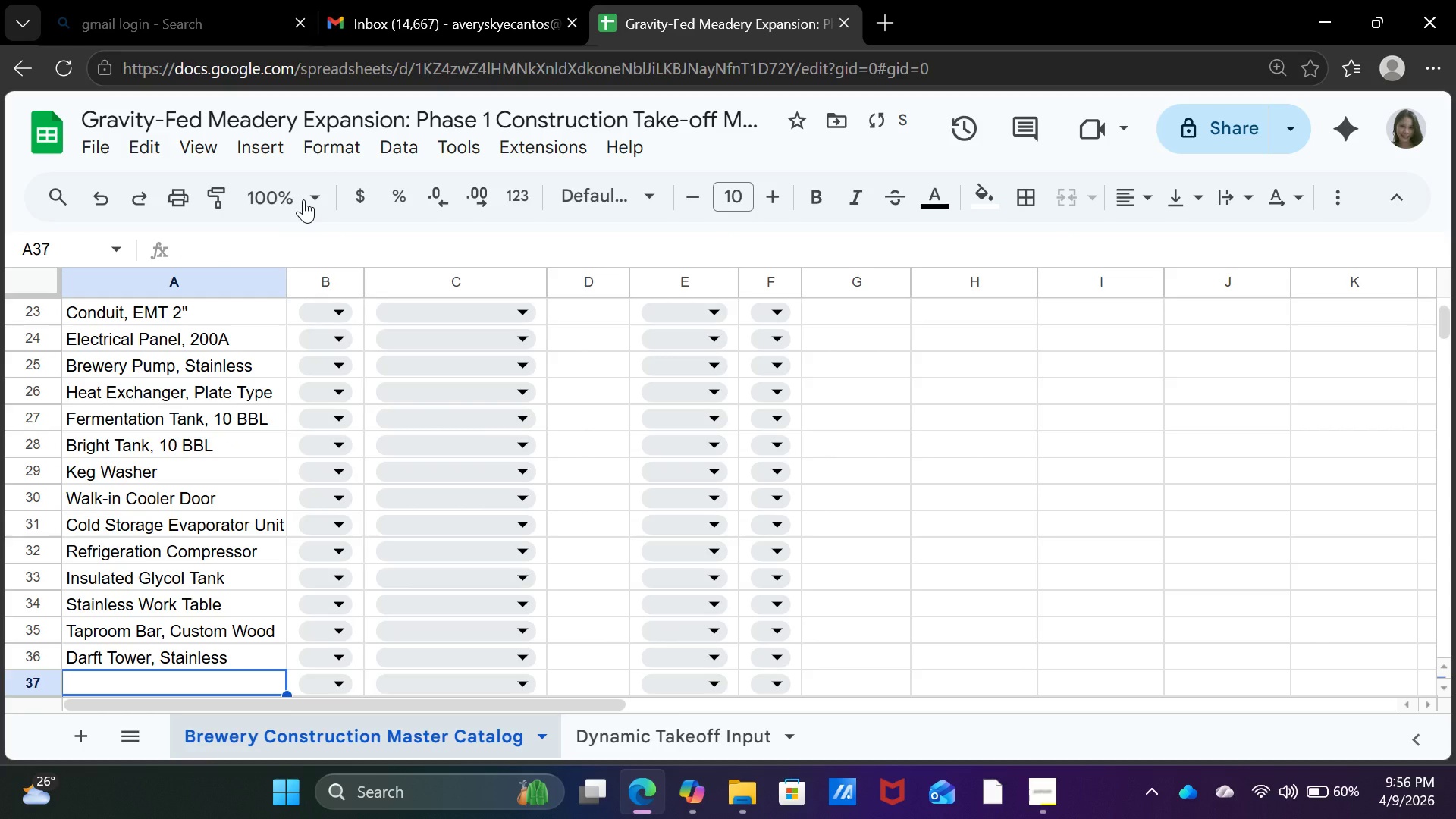 
left_click([206, 244])
 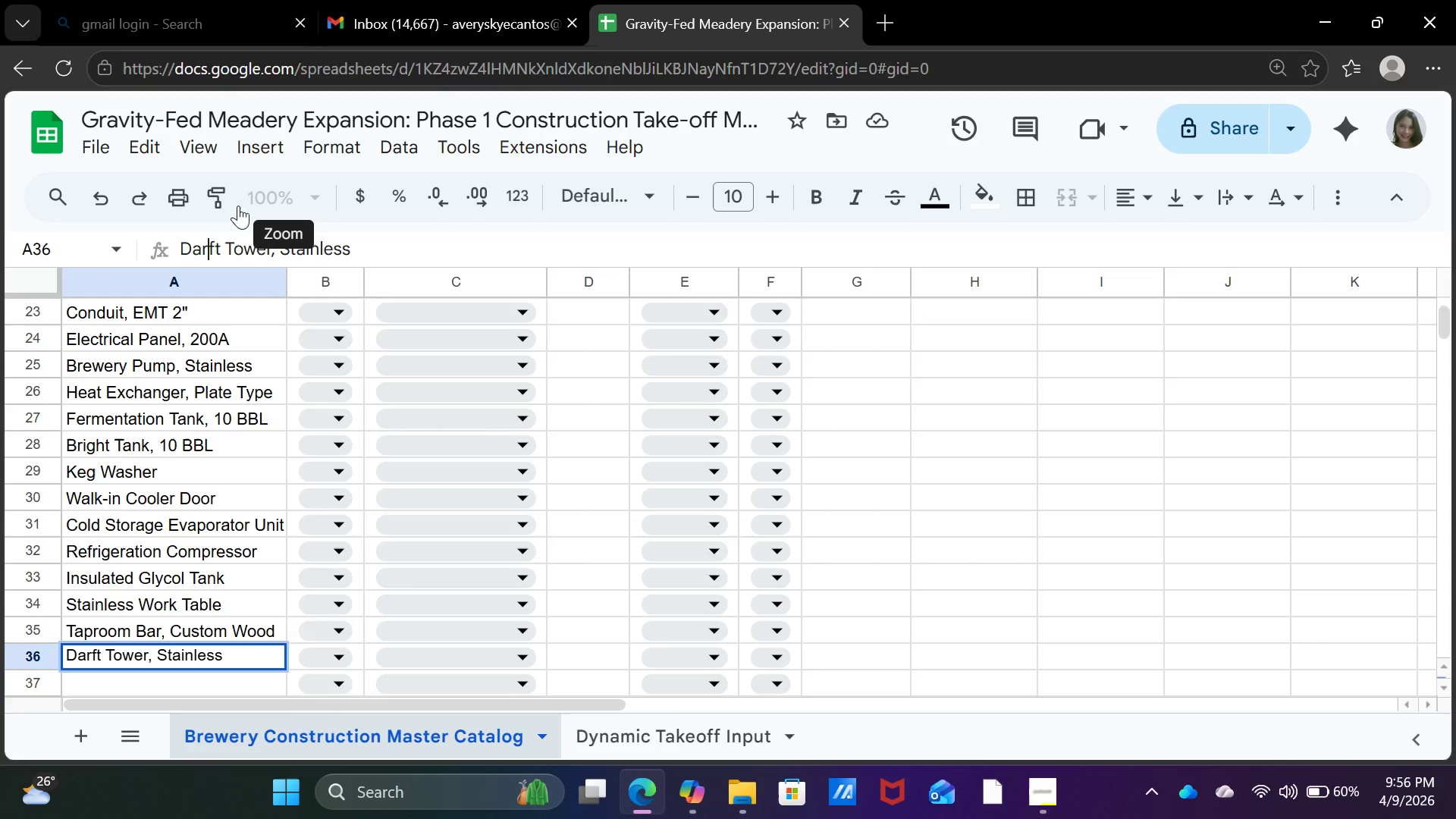 
key(Backspace)
key(Backspace)
type(ra)
 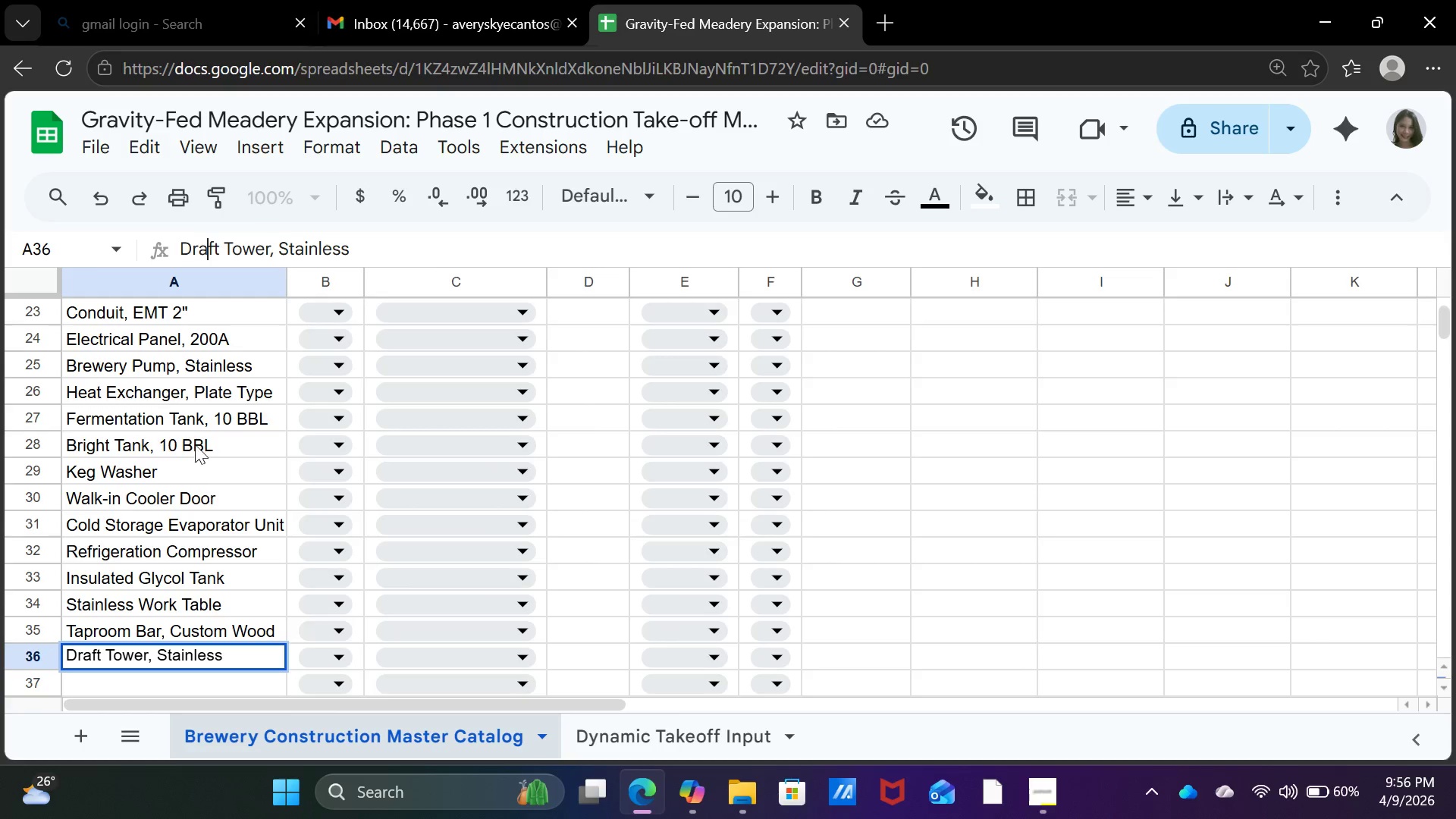 
key(Enter)
 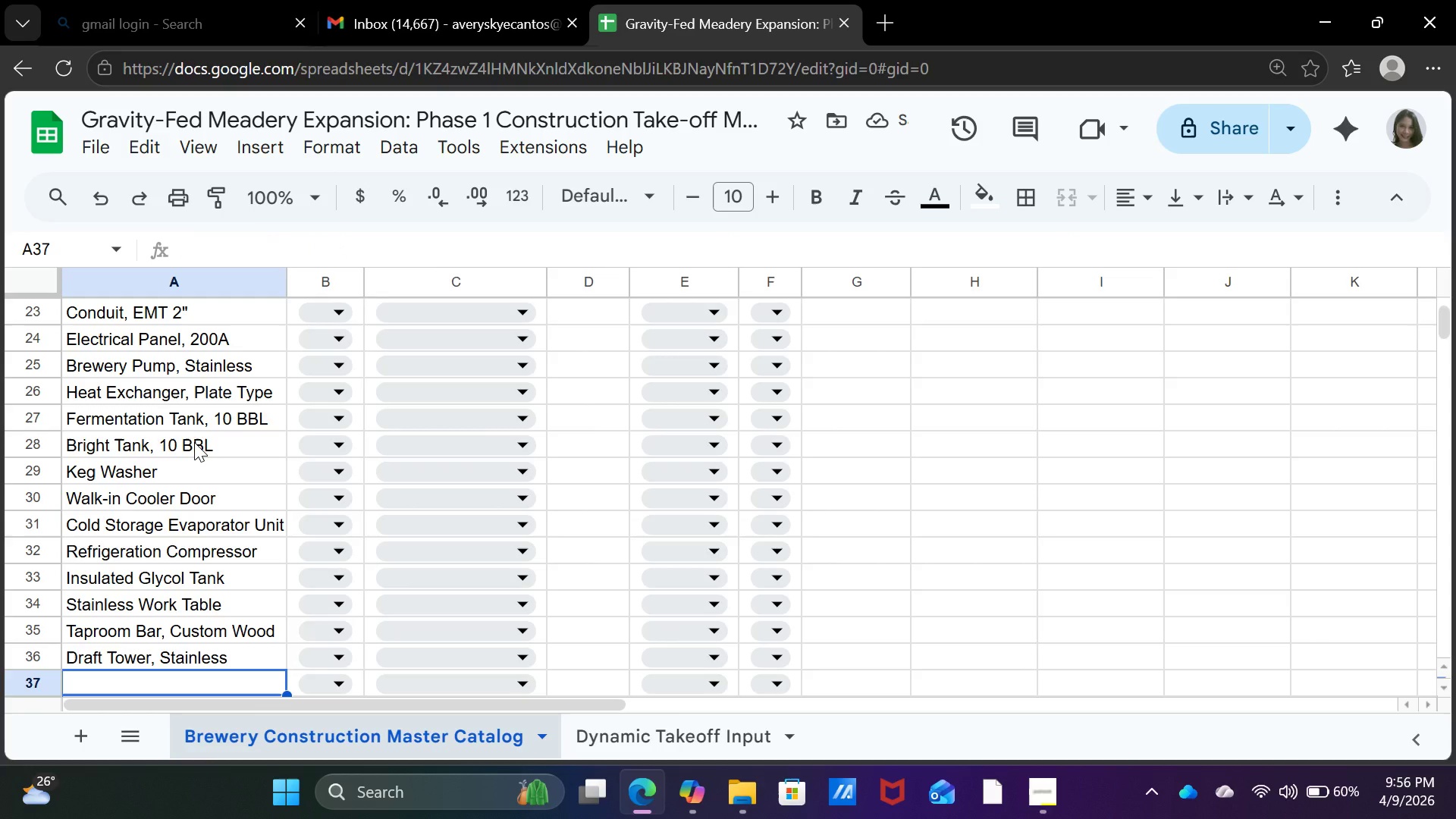 
wait(9.48)
 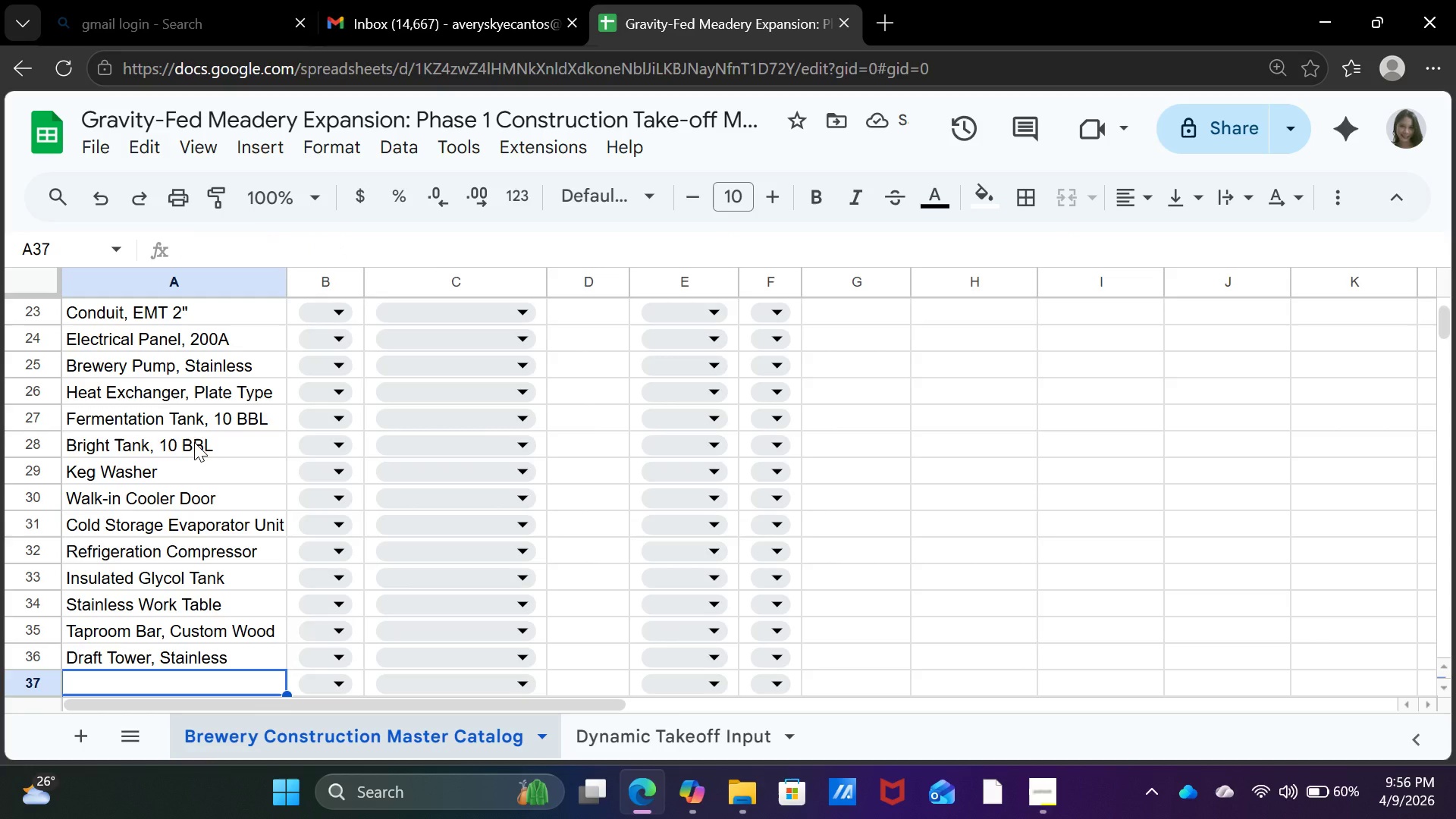 
type(Glass Washer)
 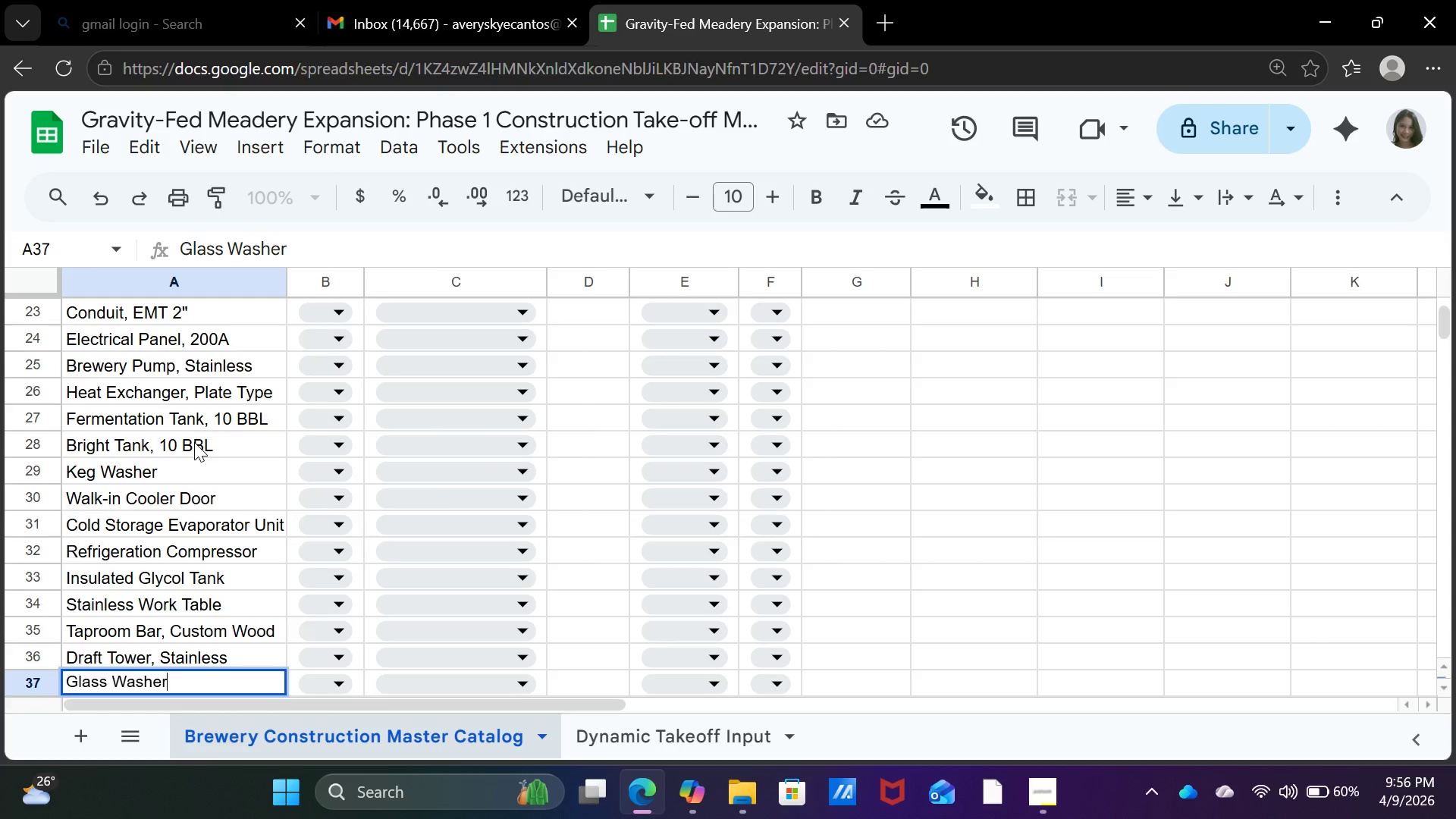 
wait(5.48)
 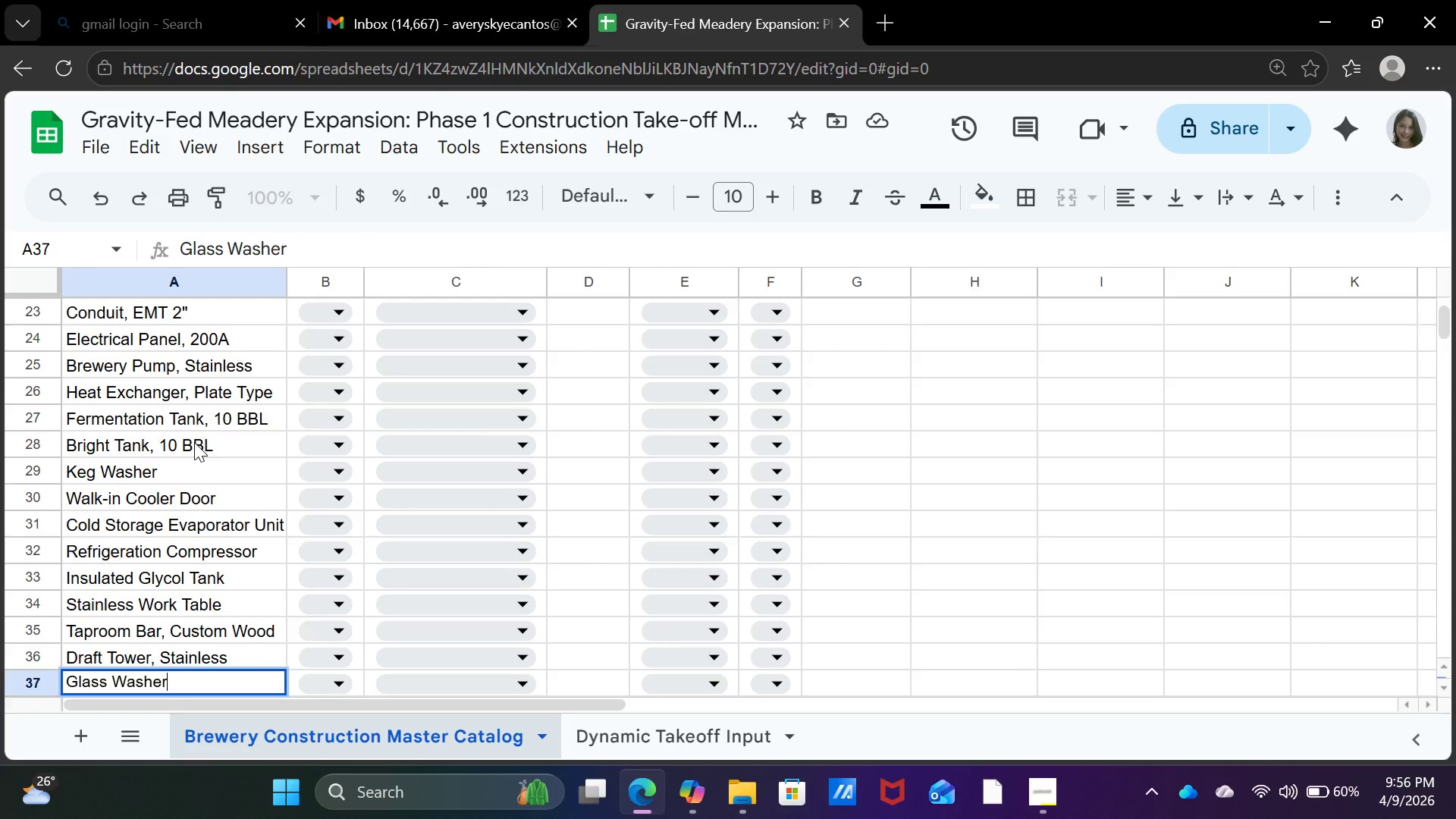 
key(Enter)
 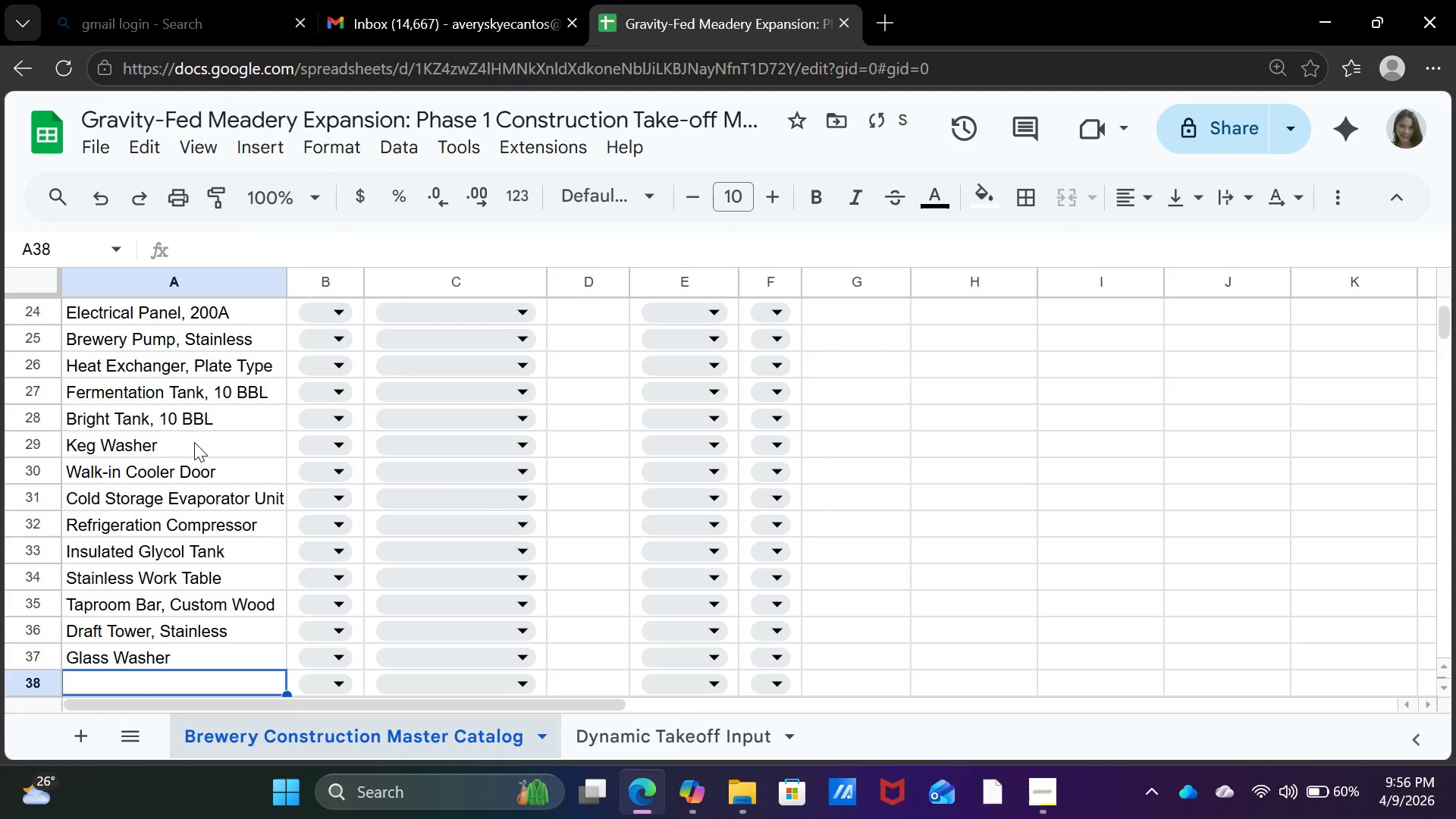 
type(Taproom Seating)
 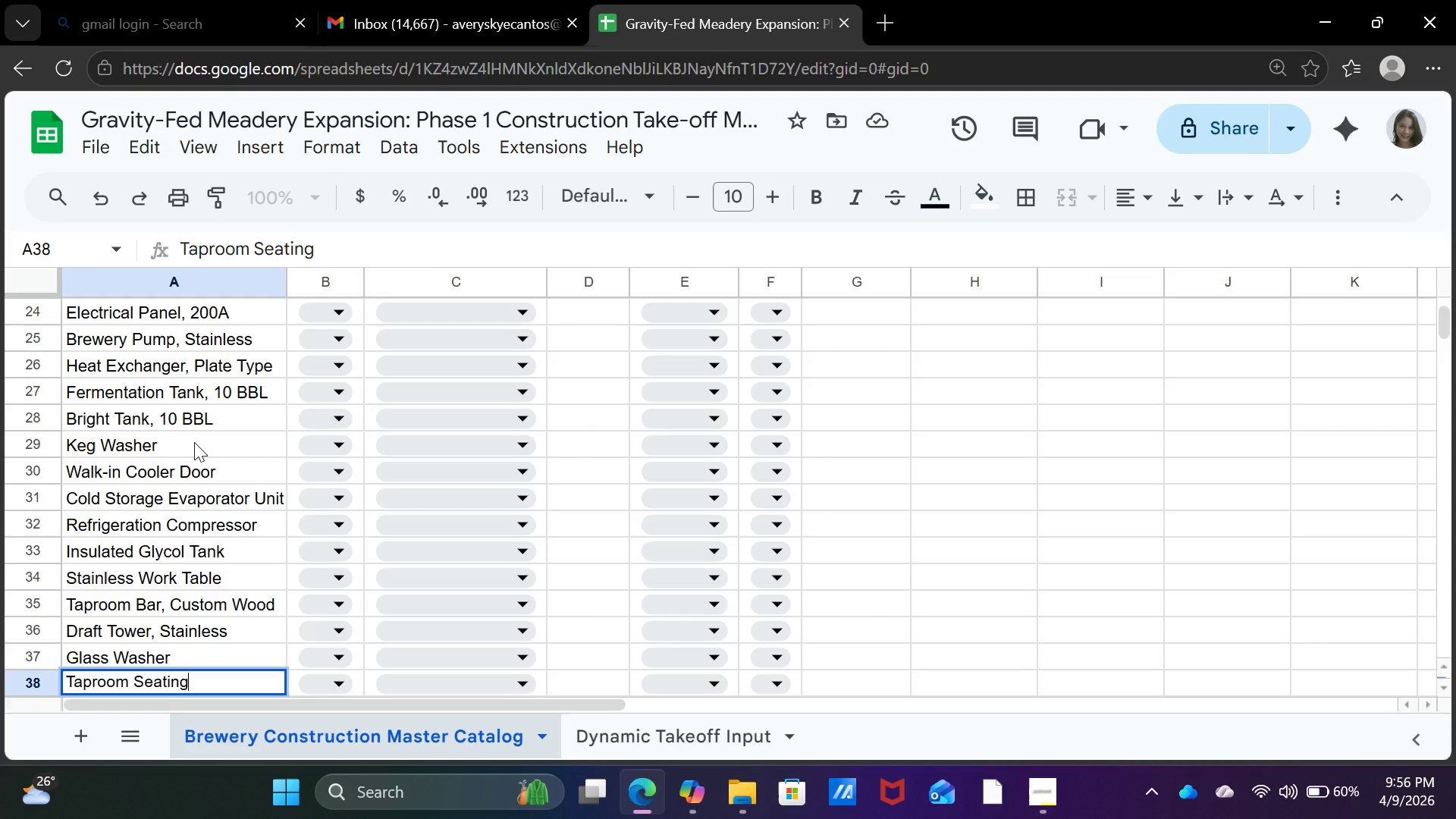 
type(, Industrial)
 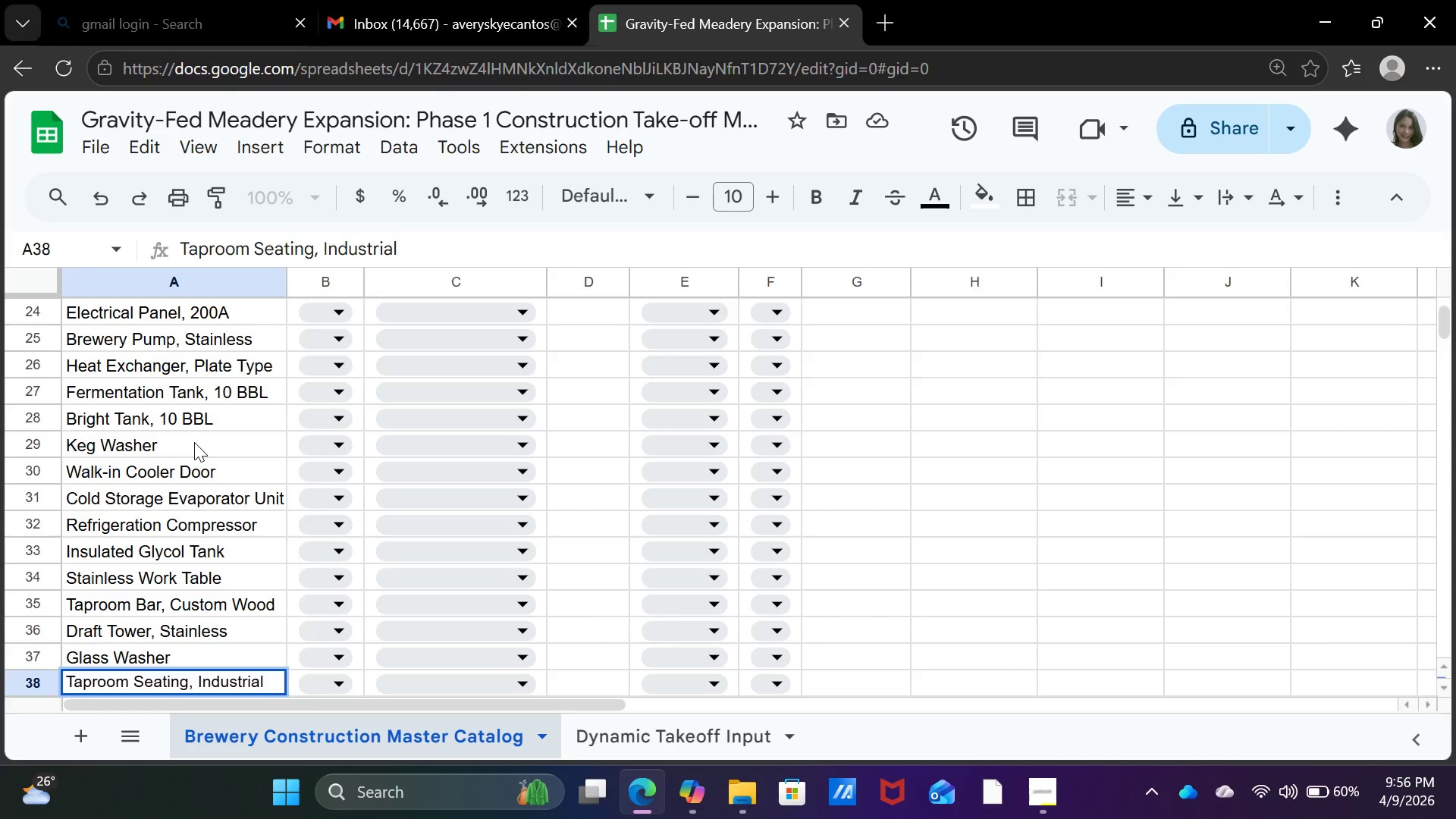 
key(Enter)
 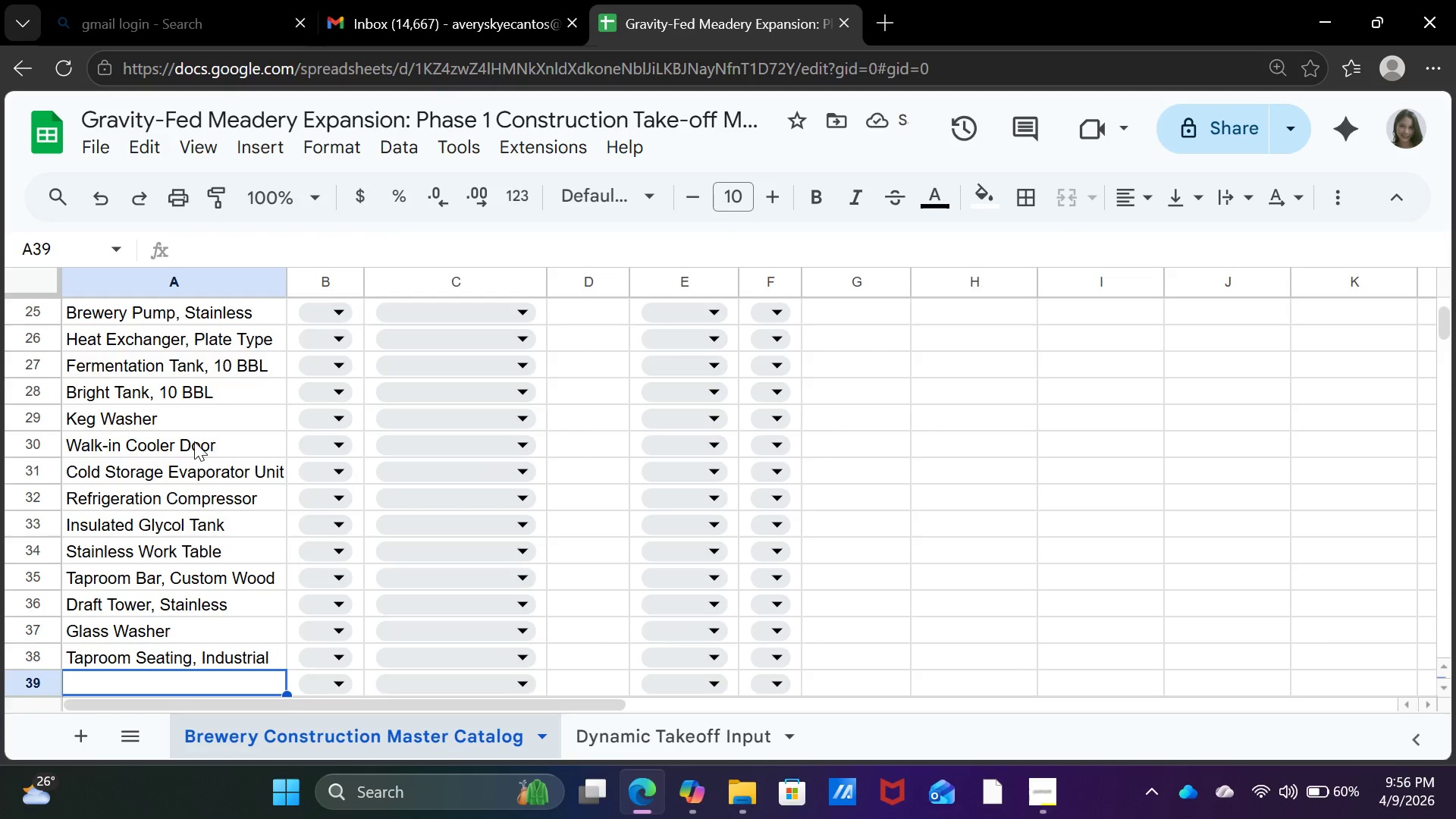 
type(Loading Dock)
 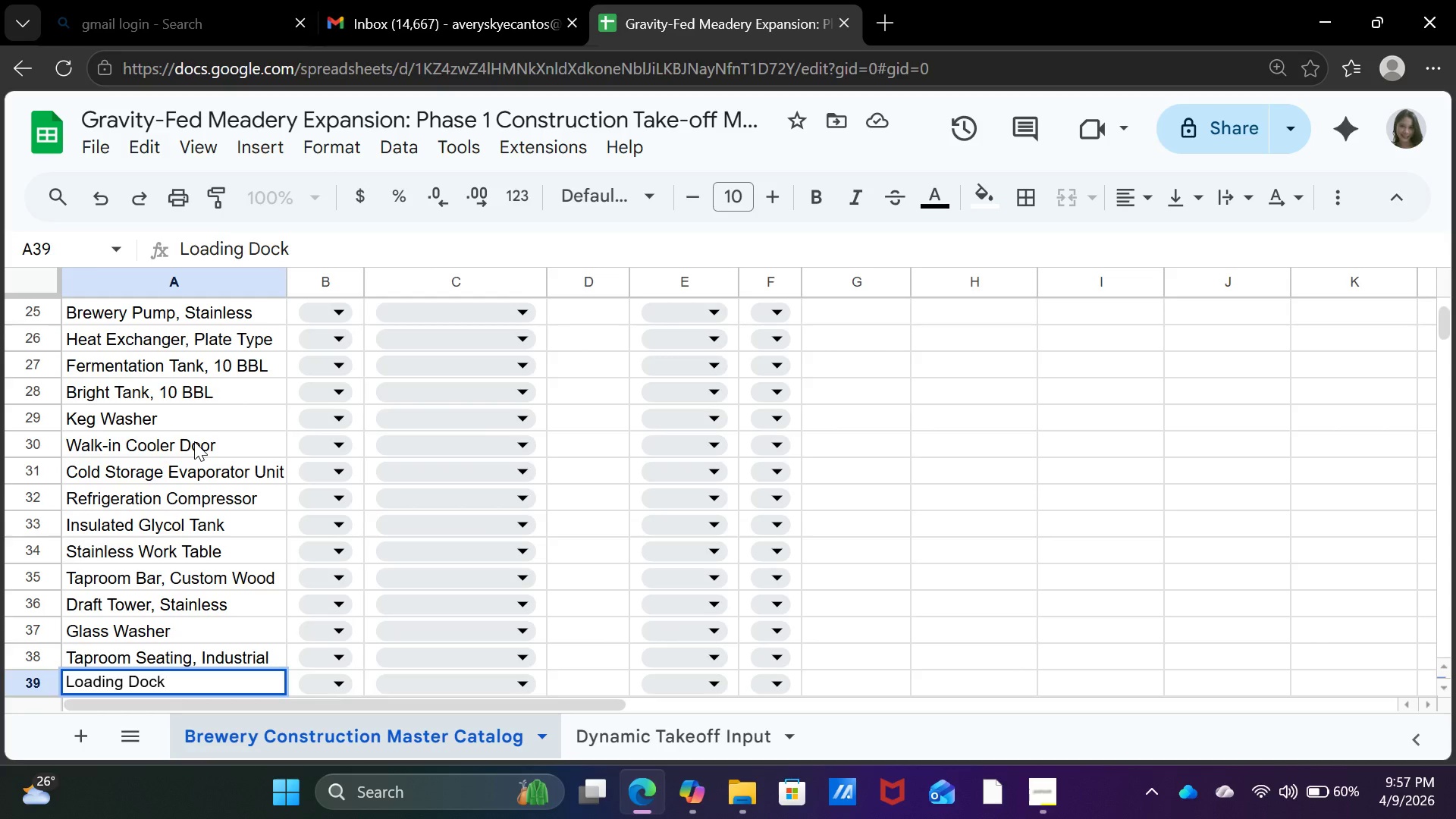 
type( Laveler)
 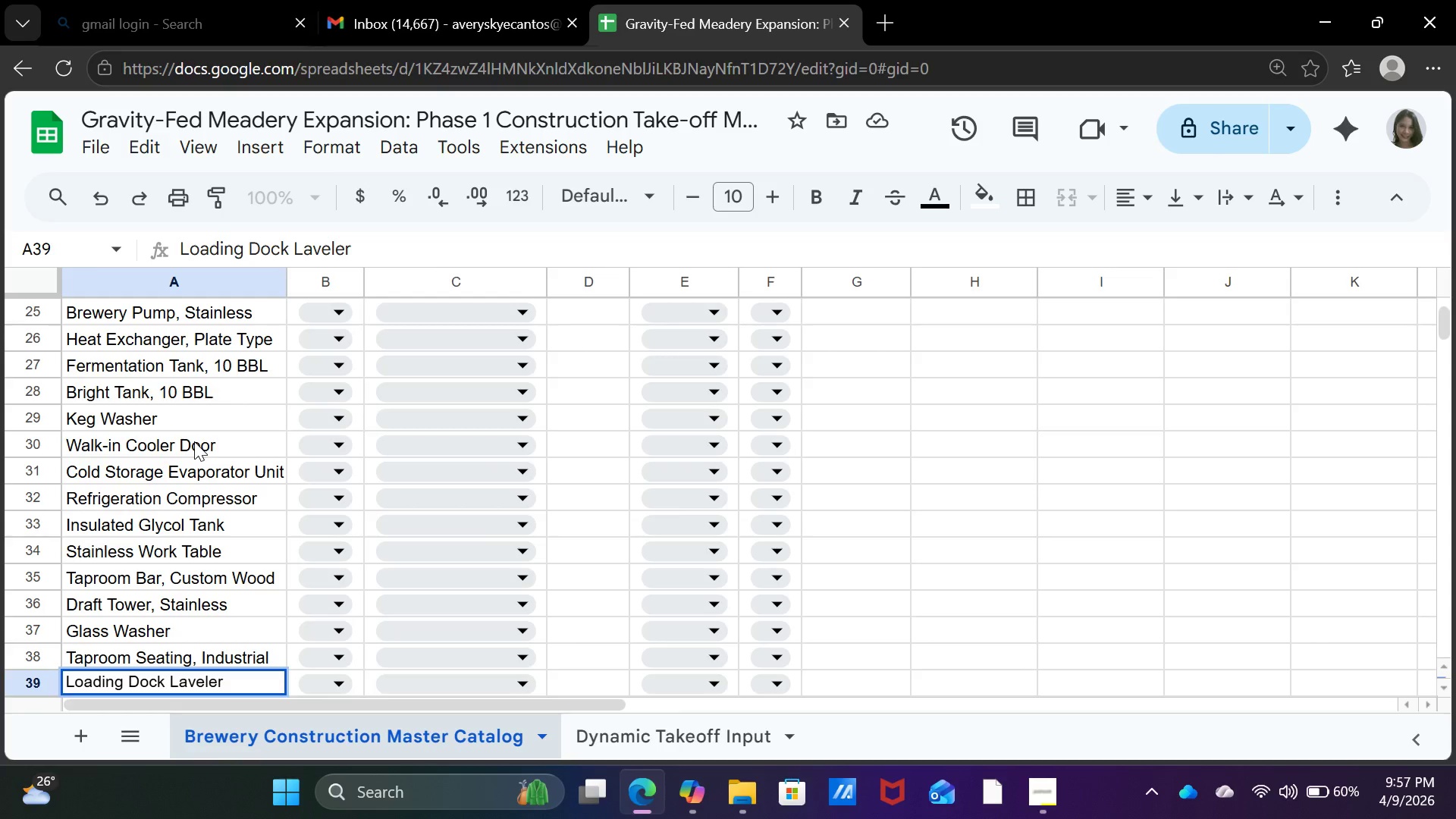 
key(Enter)
 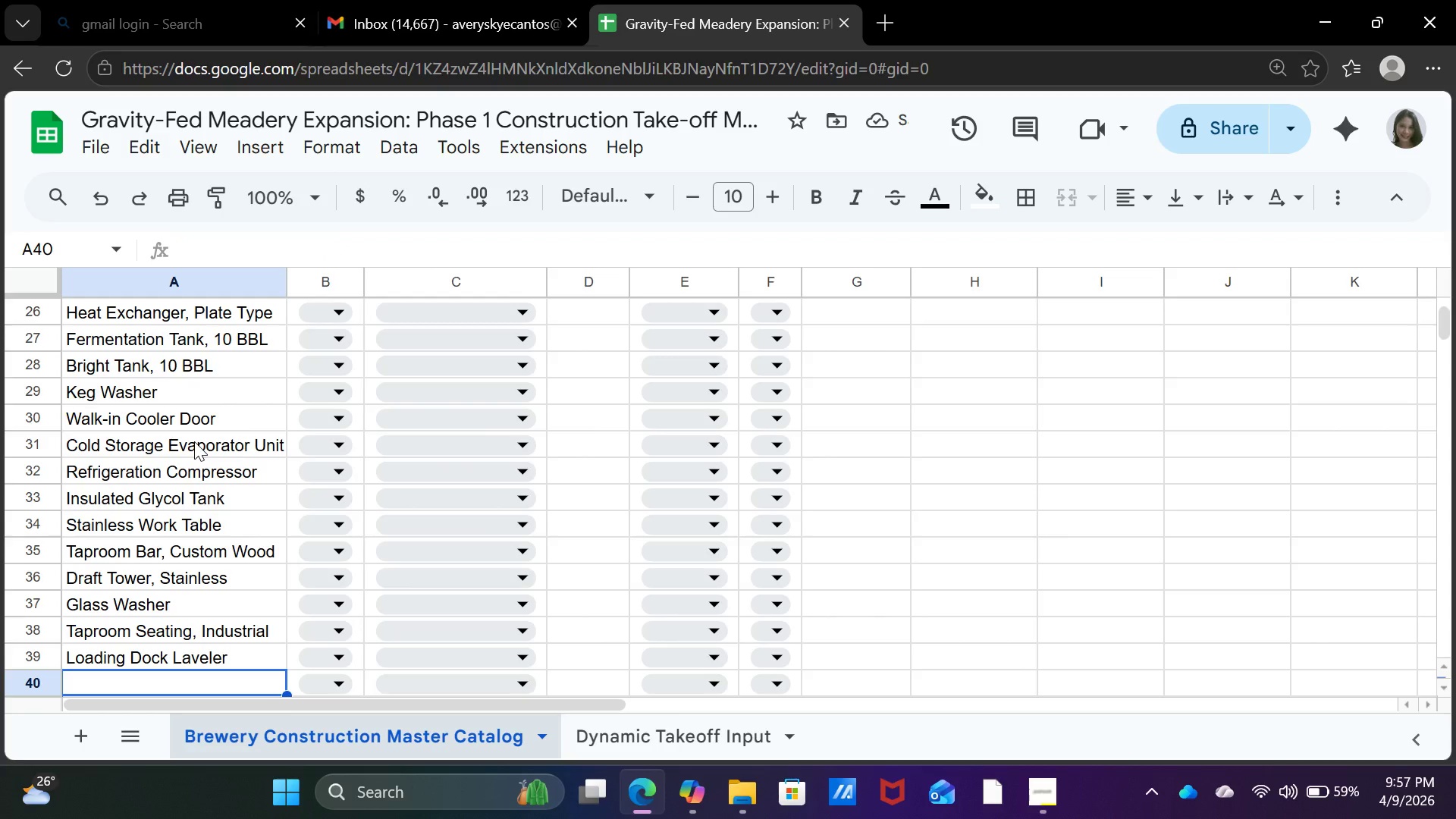 
type(Roll-up)
 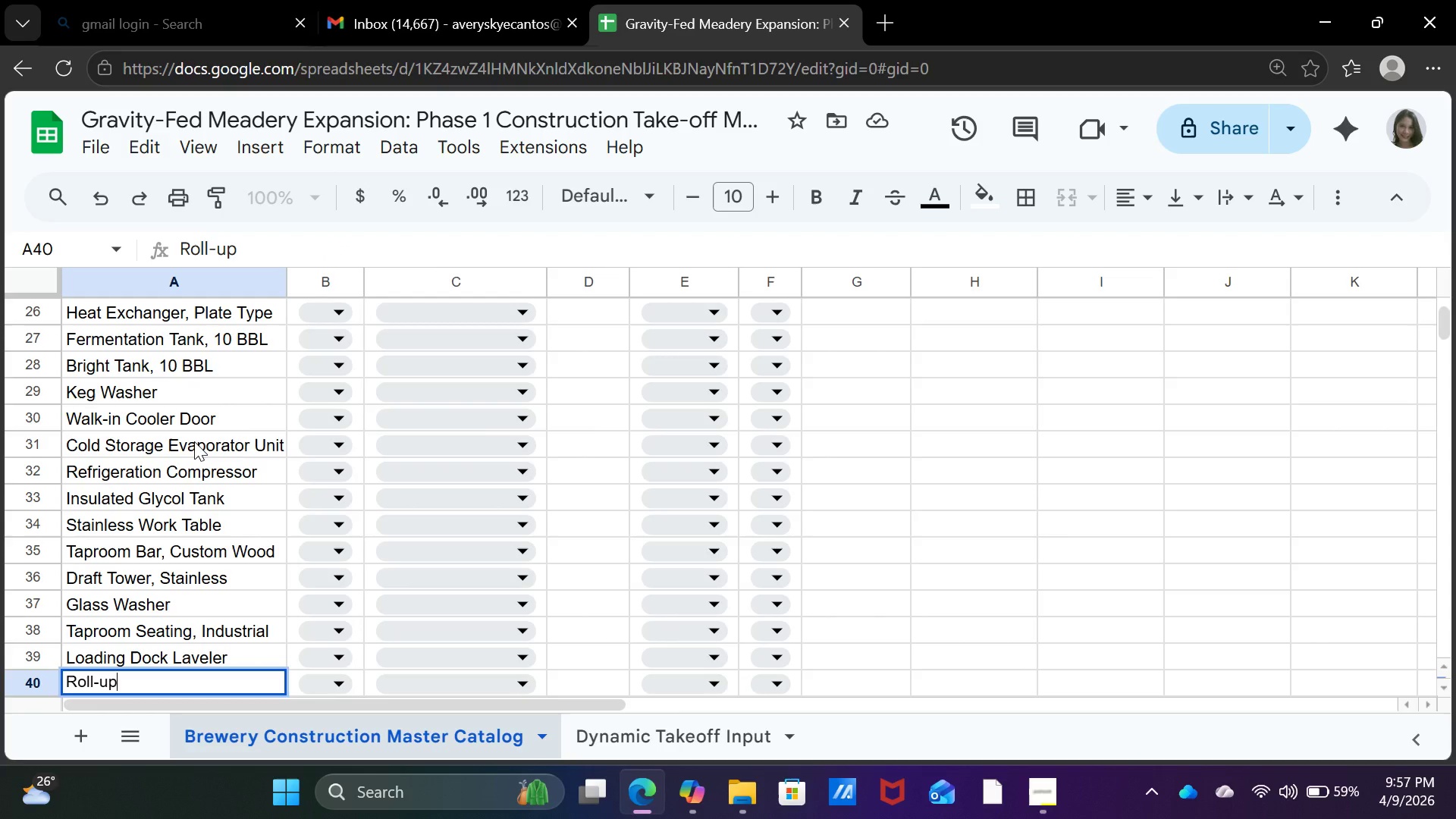 
key(Backspace)
key(Backspace)
type(I)
key(Backspace)
type(Up Door, Insulated)
 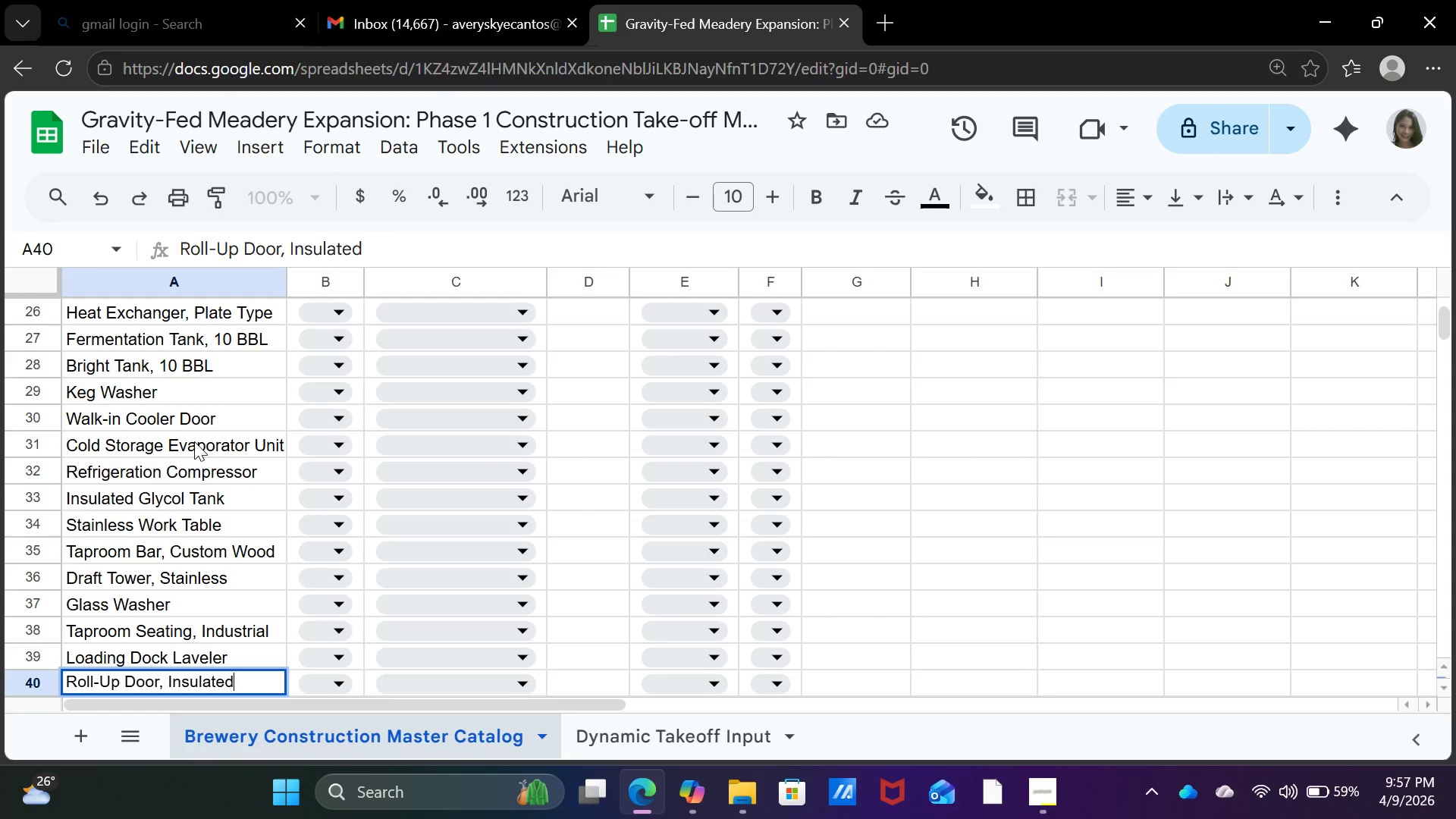 
key(Enter)
 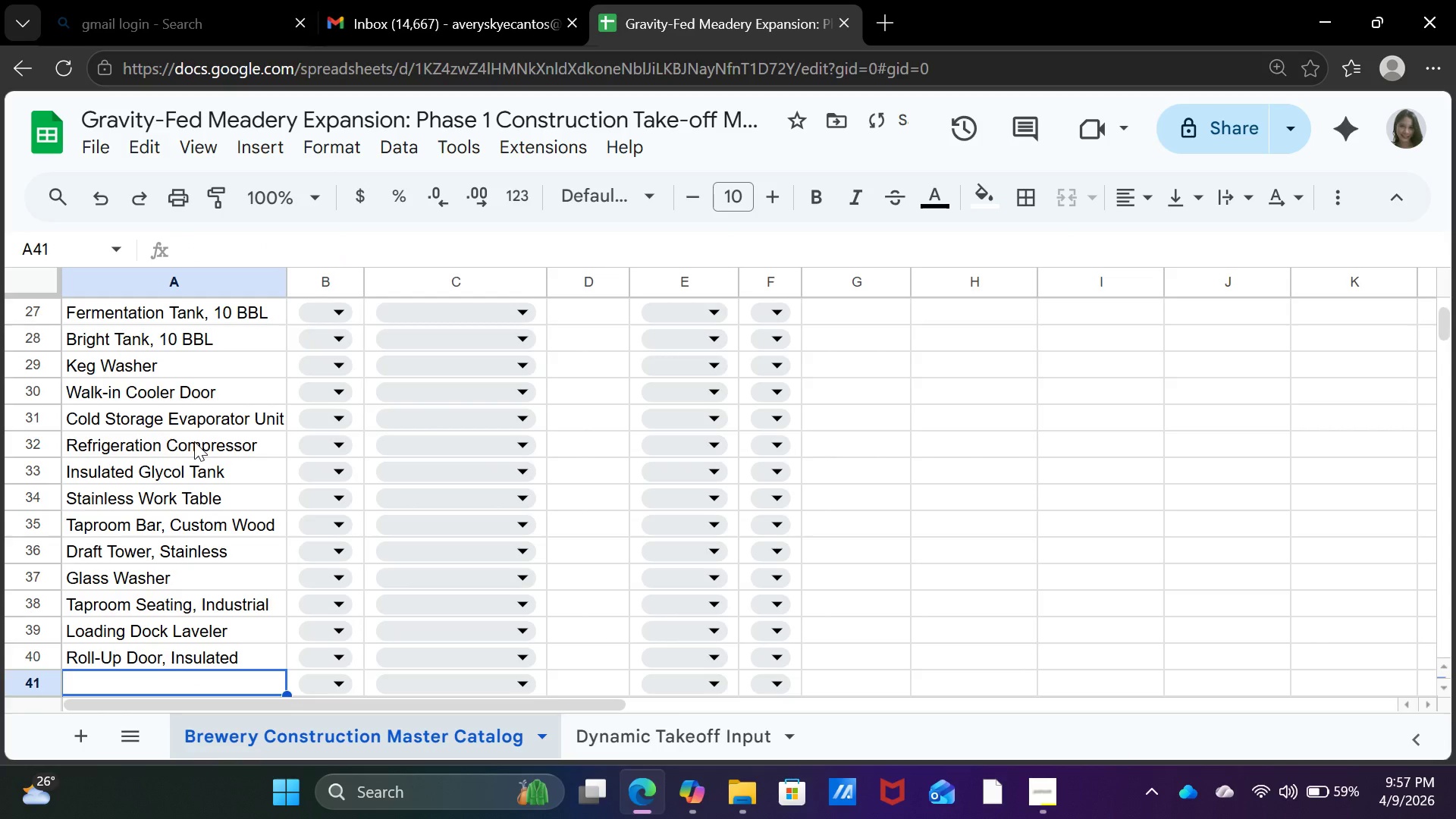 
type(Forklift Charging Station)
 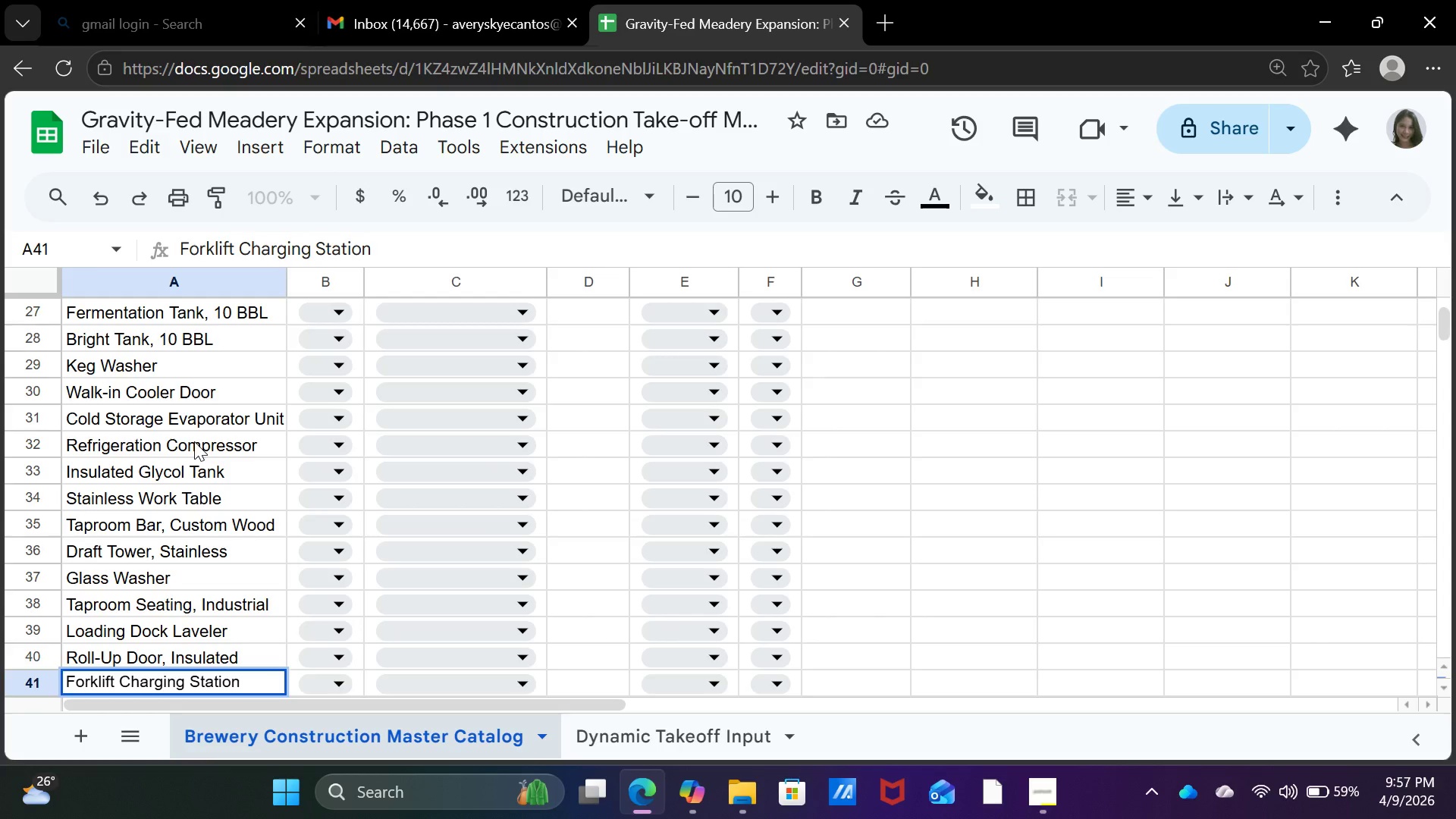 
key(Enter)
 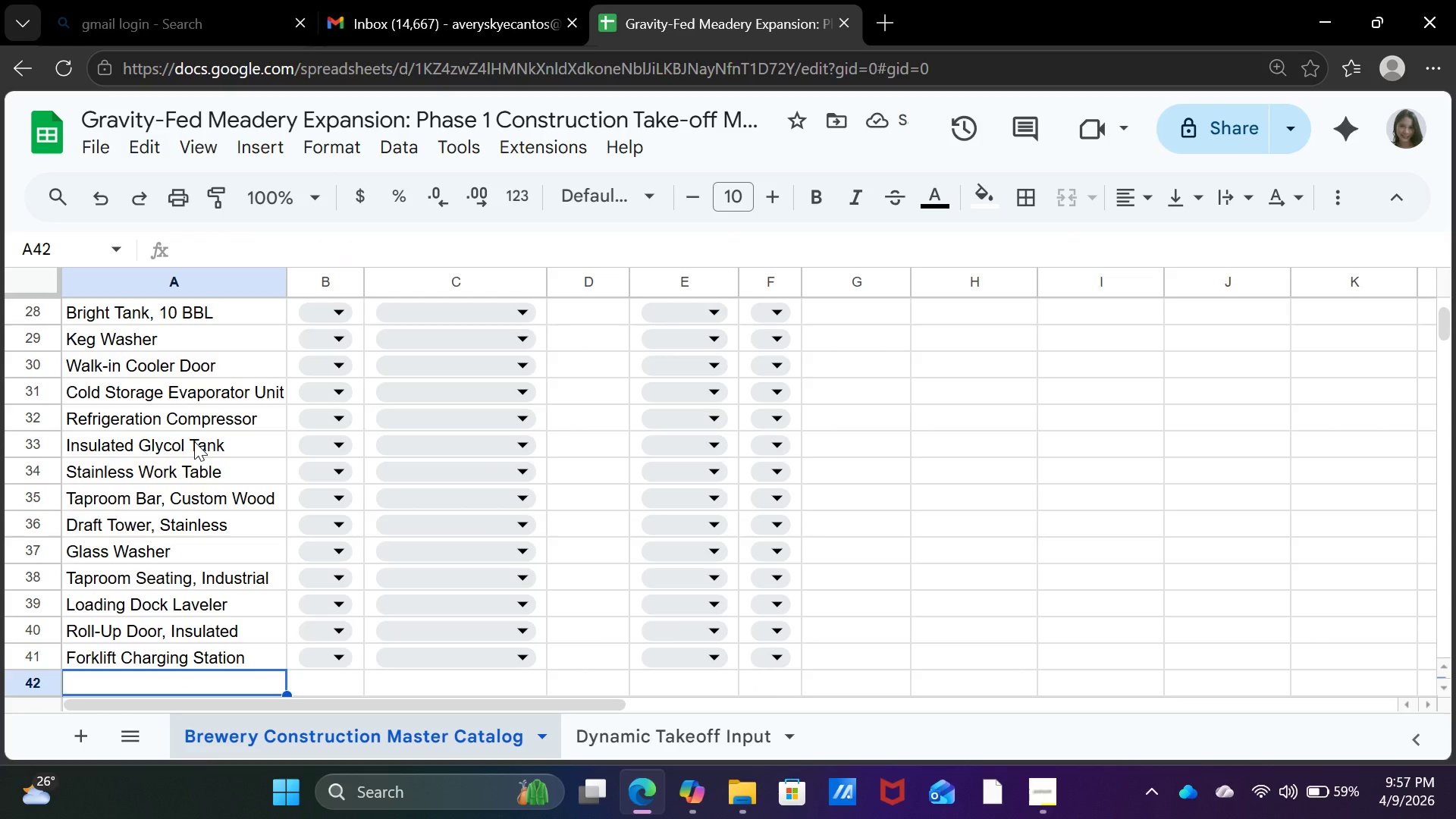 
wait(8.22)
 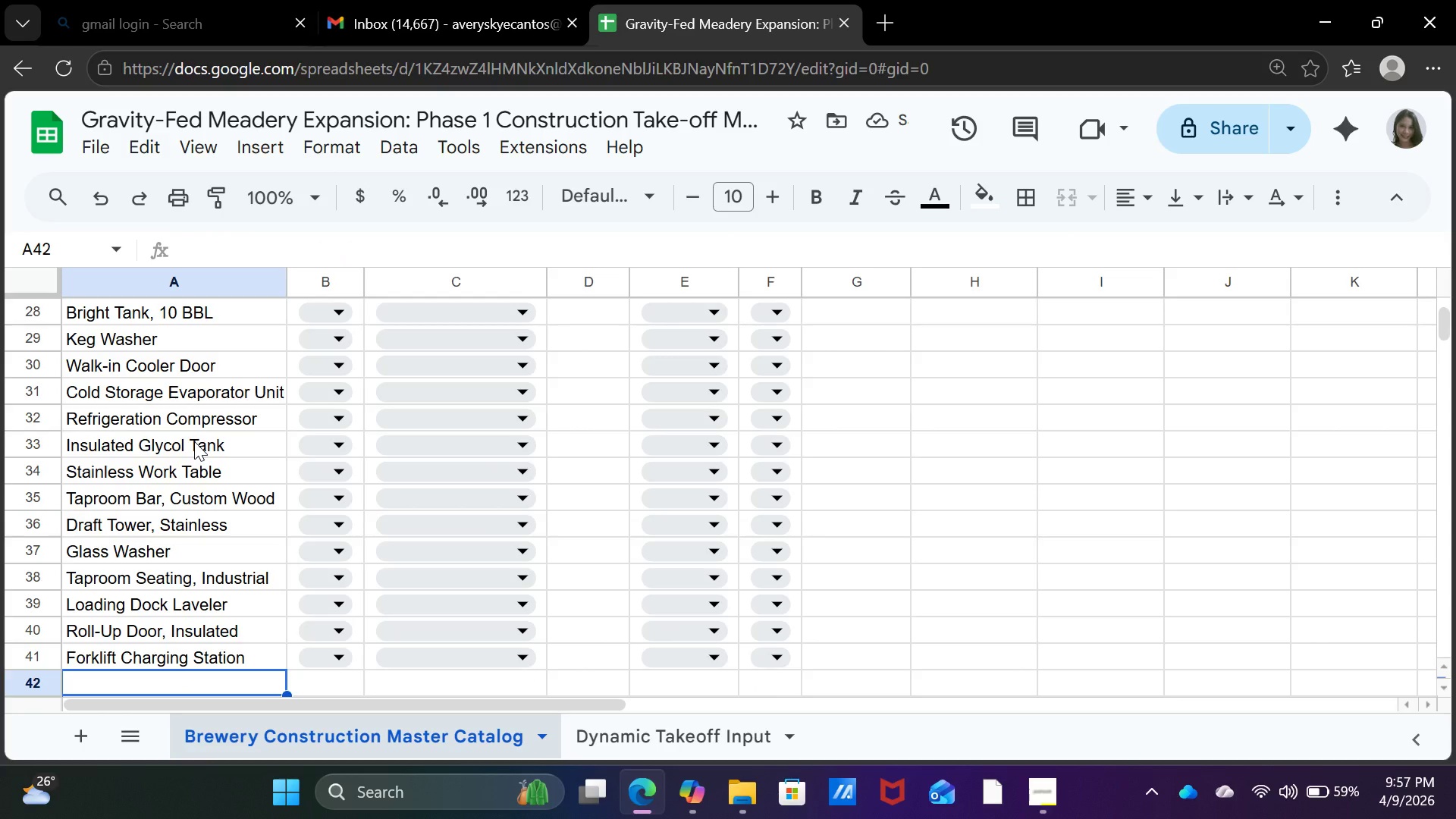 
scroll: coordinate [460, 518], scroll_direction: up, amount: 14.0
 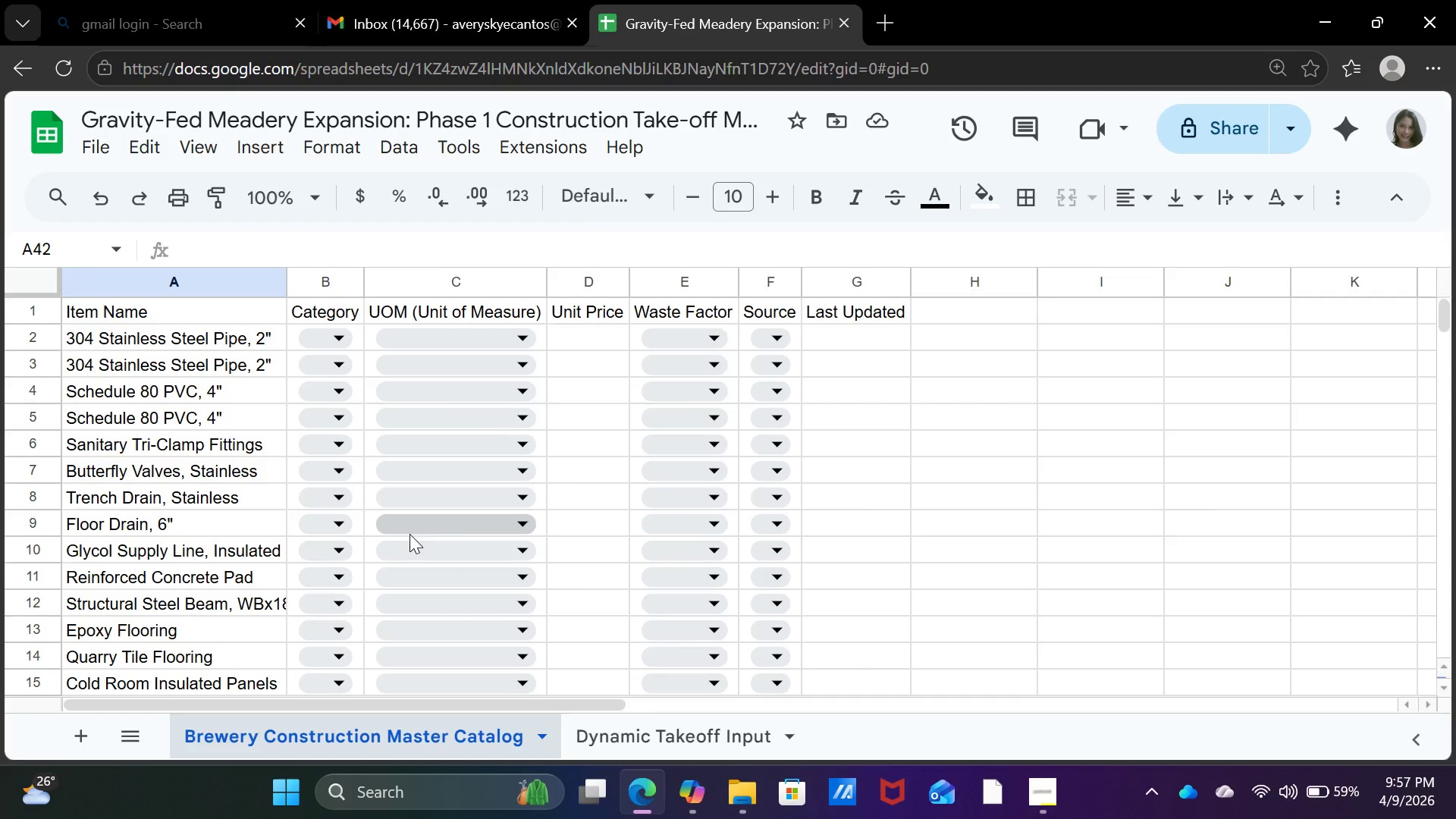 
wait(10.12)
 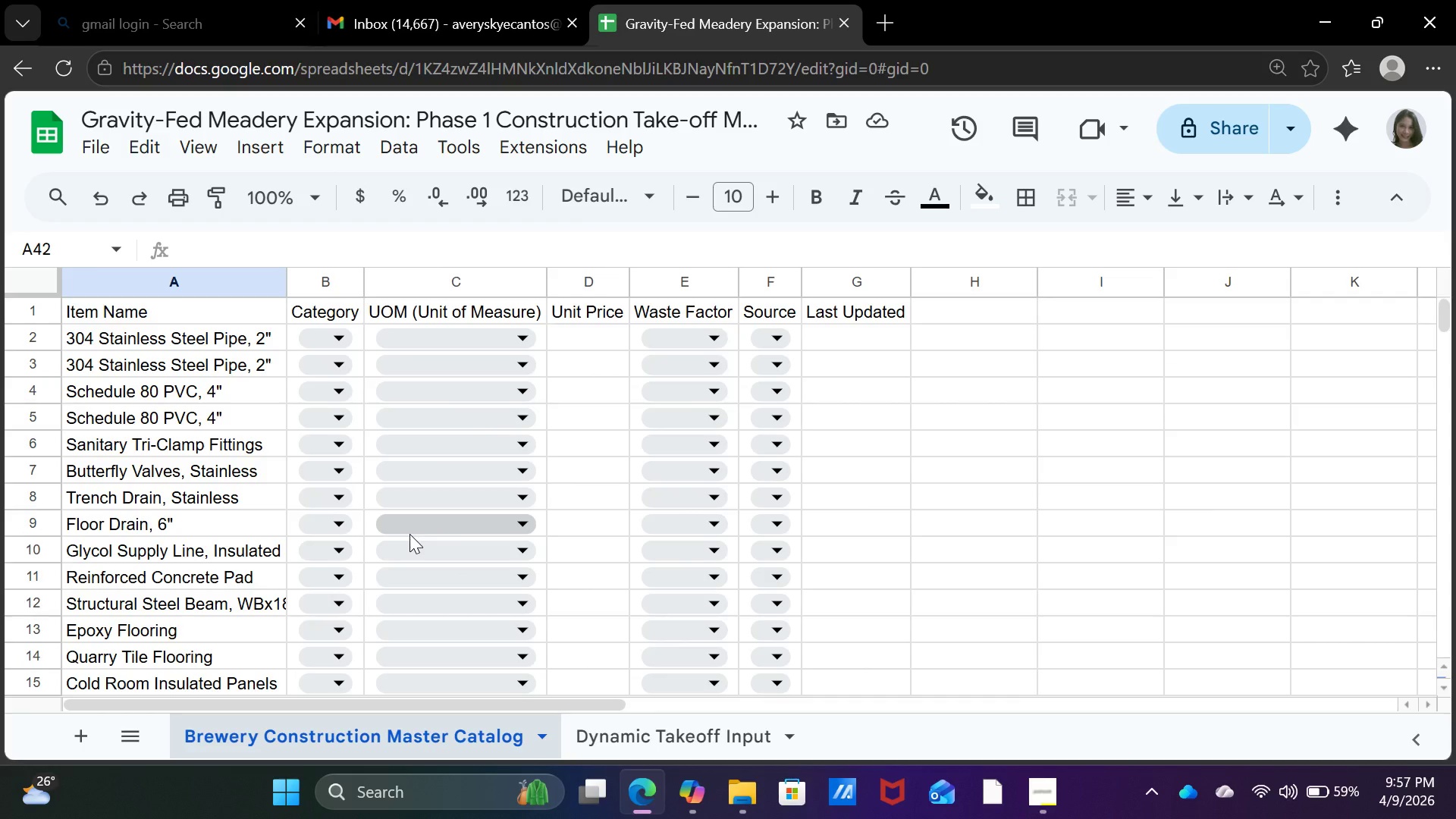 
left_click([1039, 790])